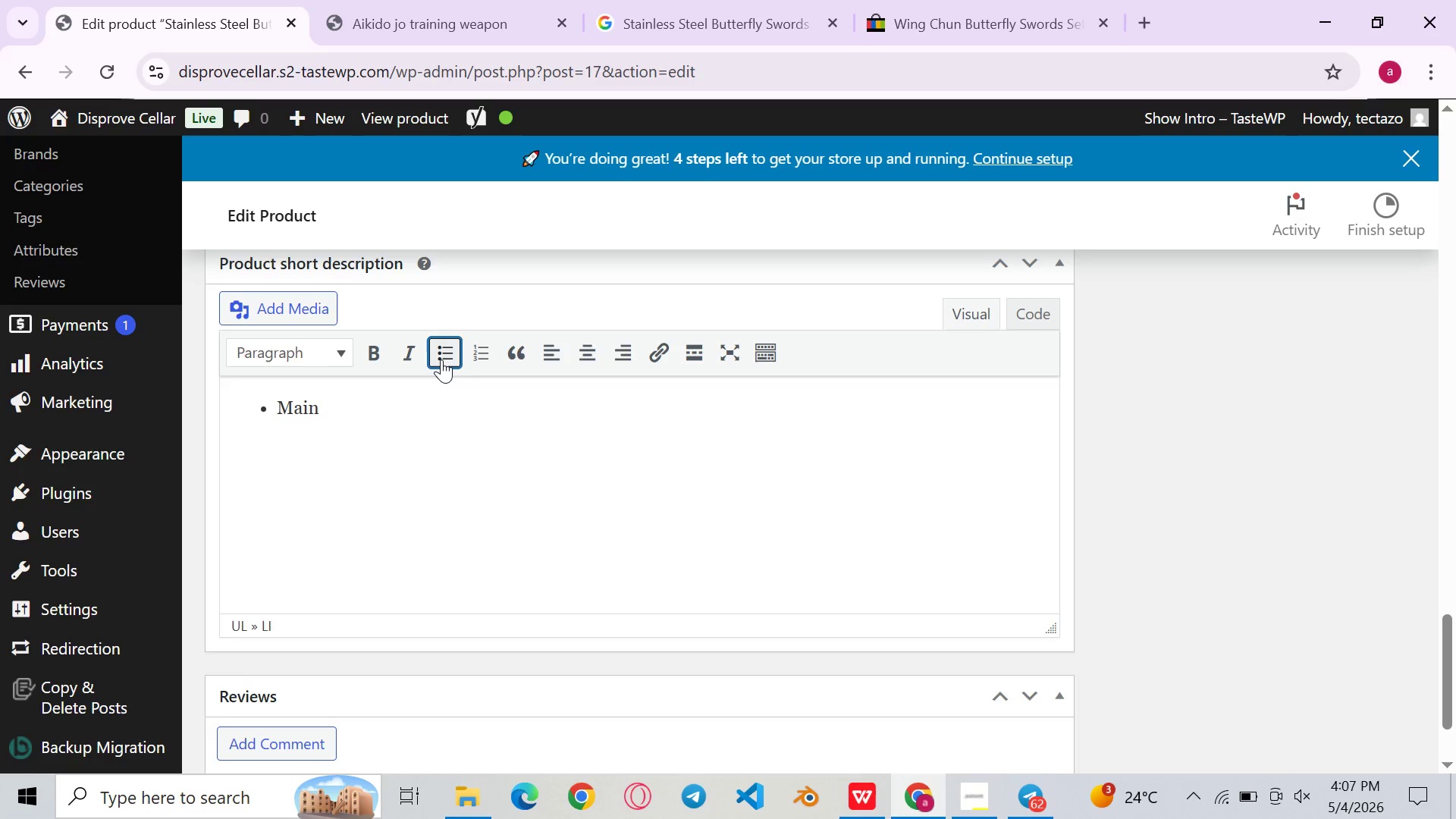 
wait(6.14)
 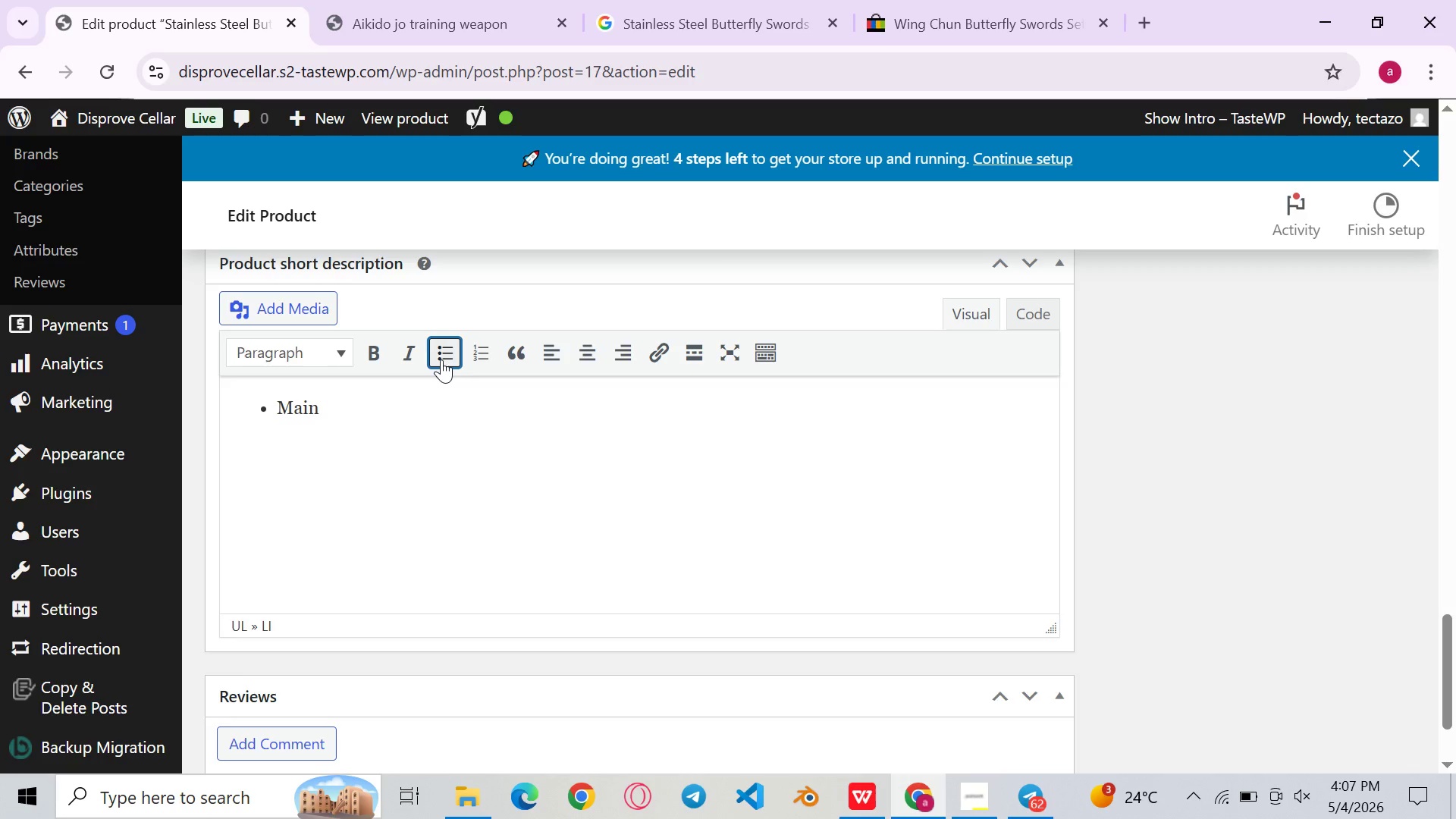 
key(Backspace)
key(Backspace)
key(Backspace)
key(Backspace)
type(sol)
key(Backspace)
key(Backspace)
key(Backspace)
type(Sold as a Mac)
key(Backspace)
type(thced )
key(Backspace)
key(Backspace)
key(Backspace)
key(Backspace)
key(Backspace)
type(ched pair - both blades machen)
key(Backspace)
key(Backspace)
type(ined from the same stainless steel billet for identical weight and balance)
 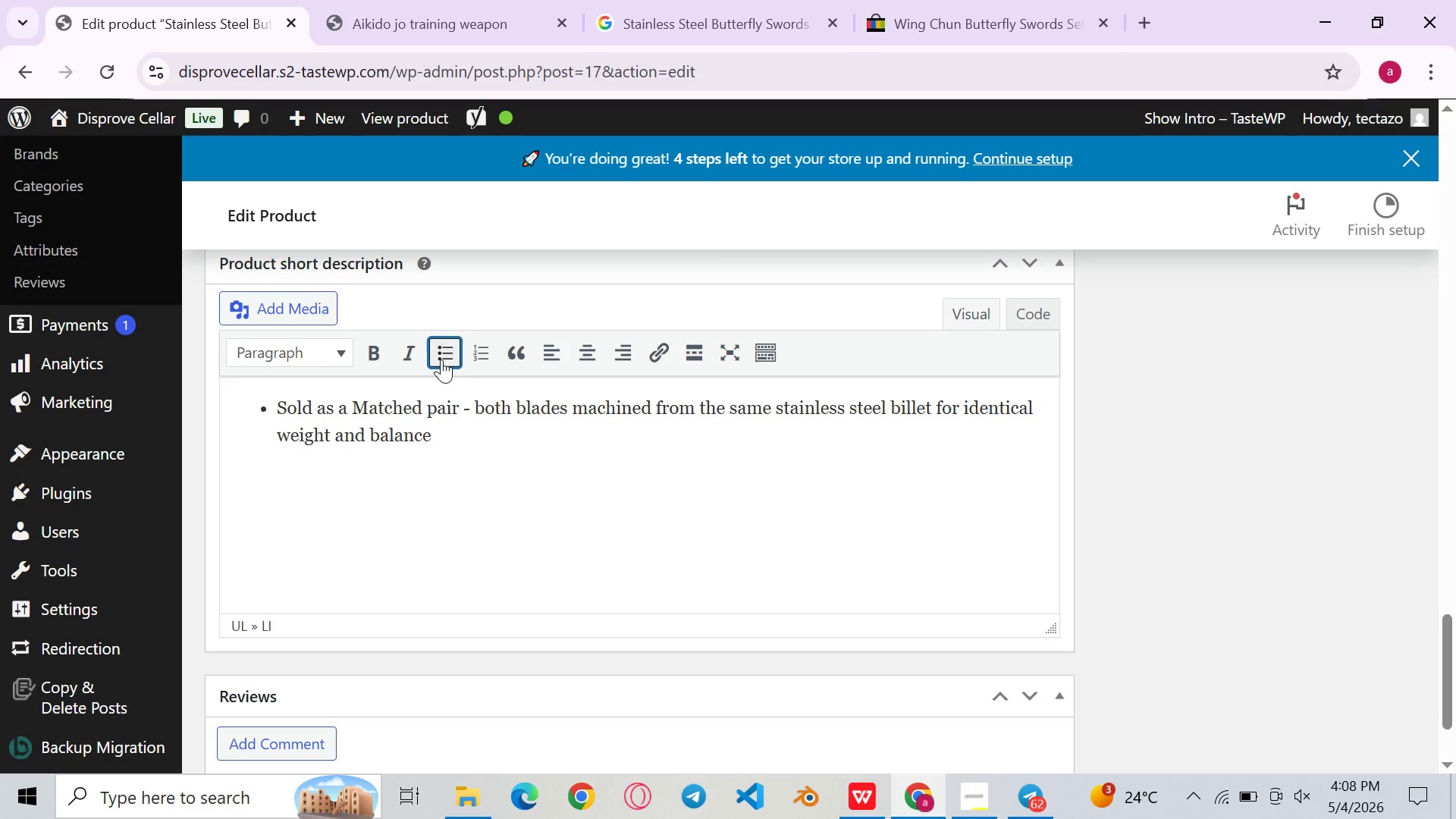 
key(Enter)
 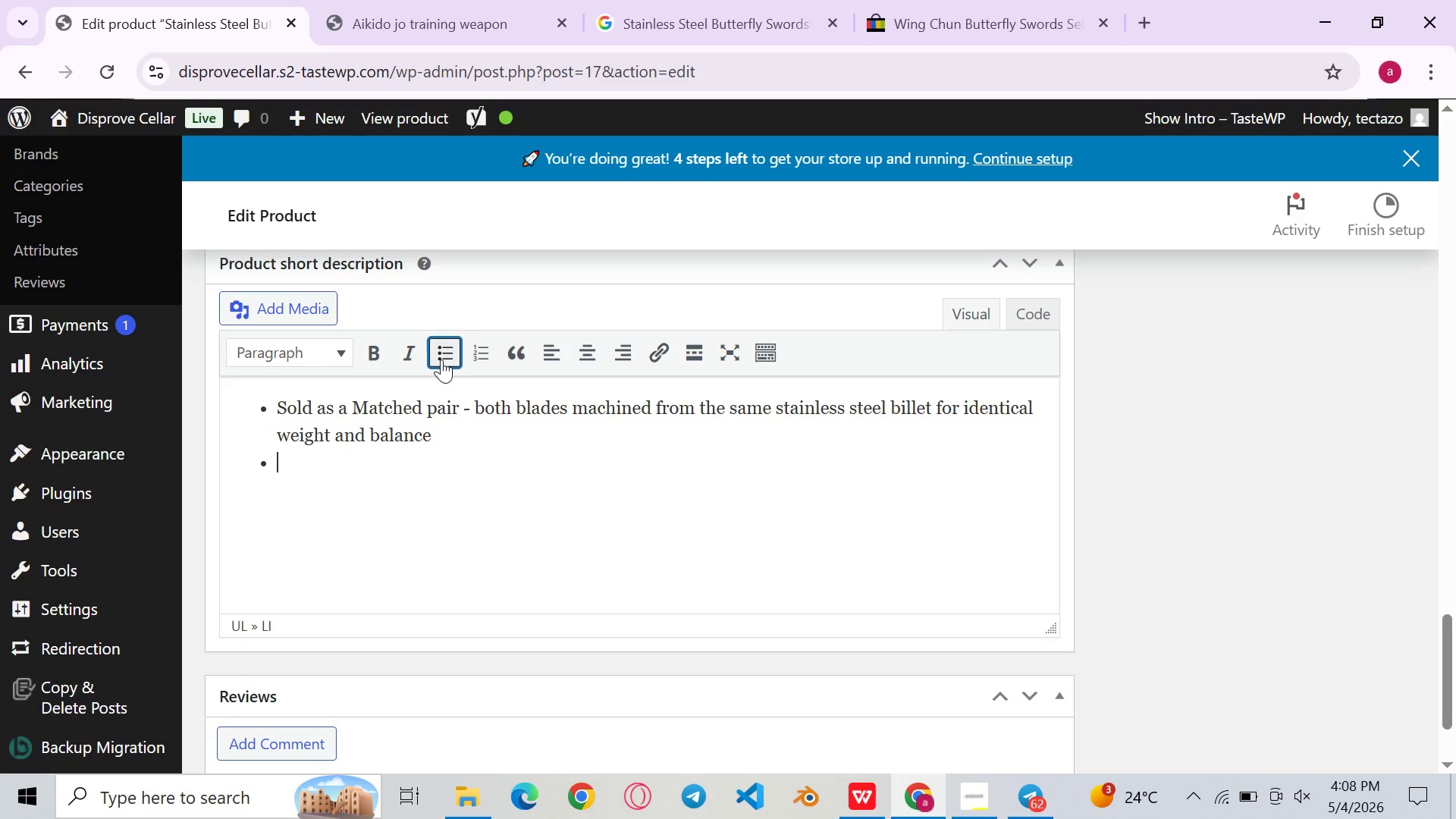 
type(Traditional D-guard handle protects the hand during trapped)
key(Backspace)
key(Backspace)
type(ong and simultaneous)
 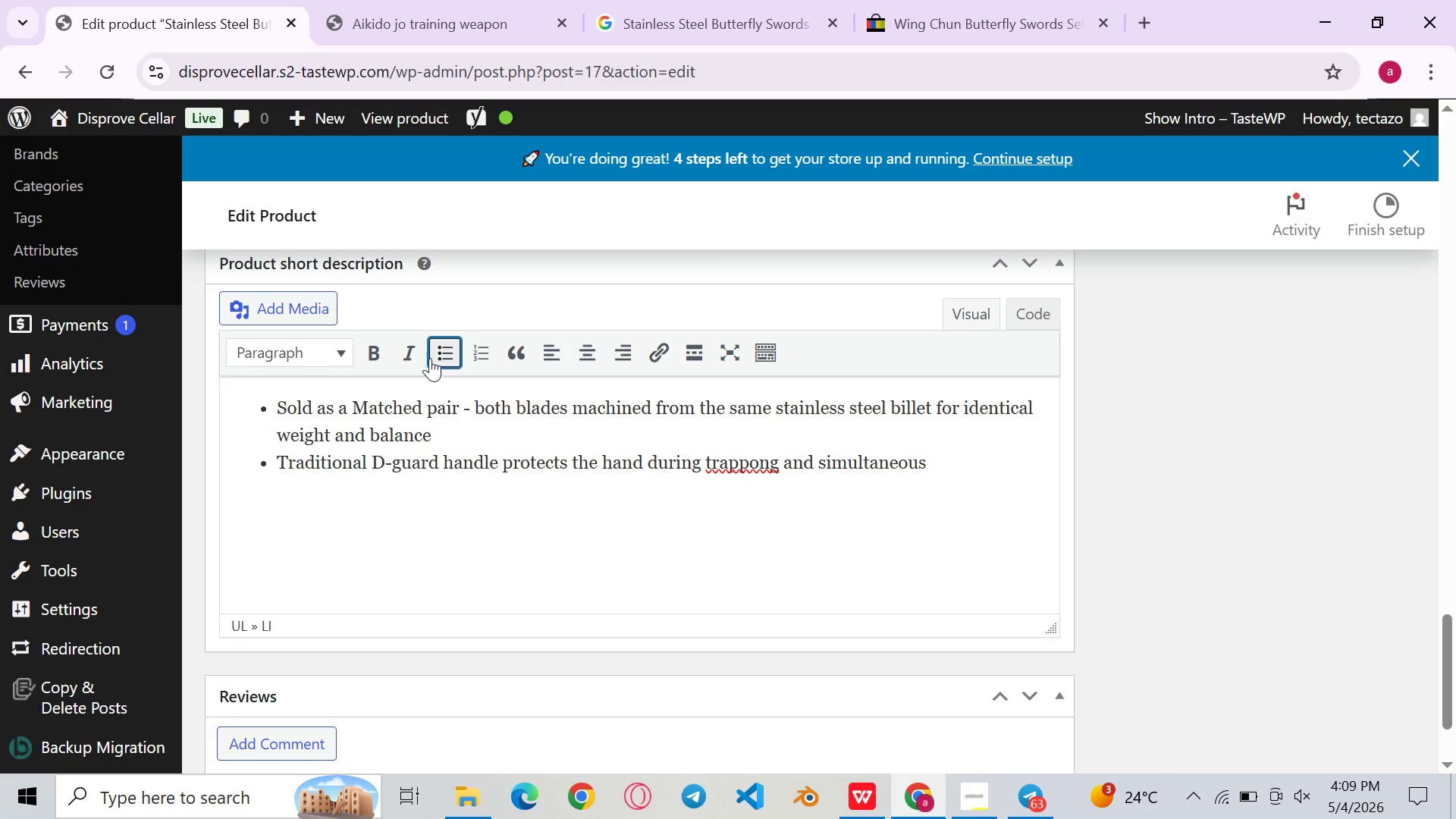 
left_click([759, 450])
 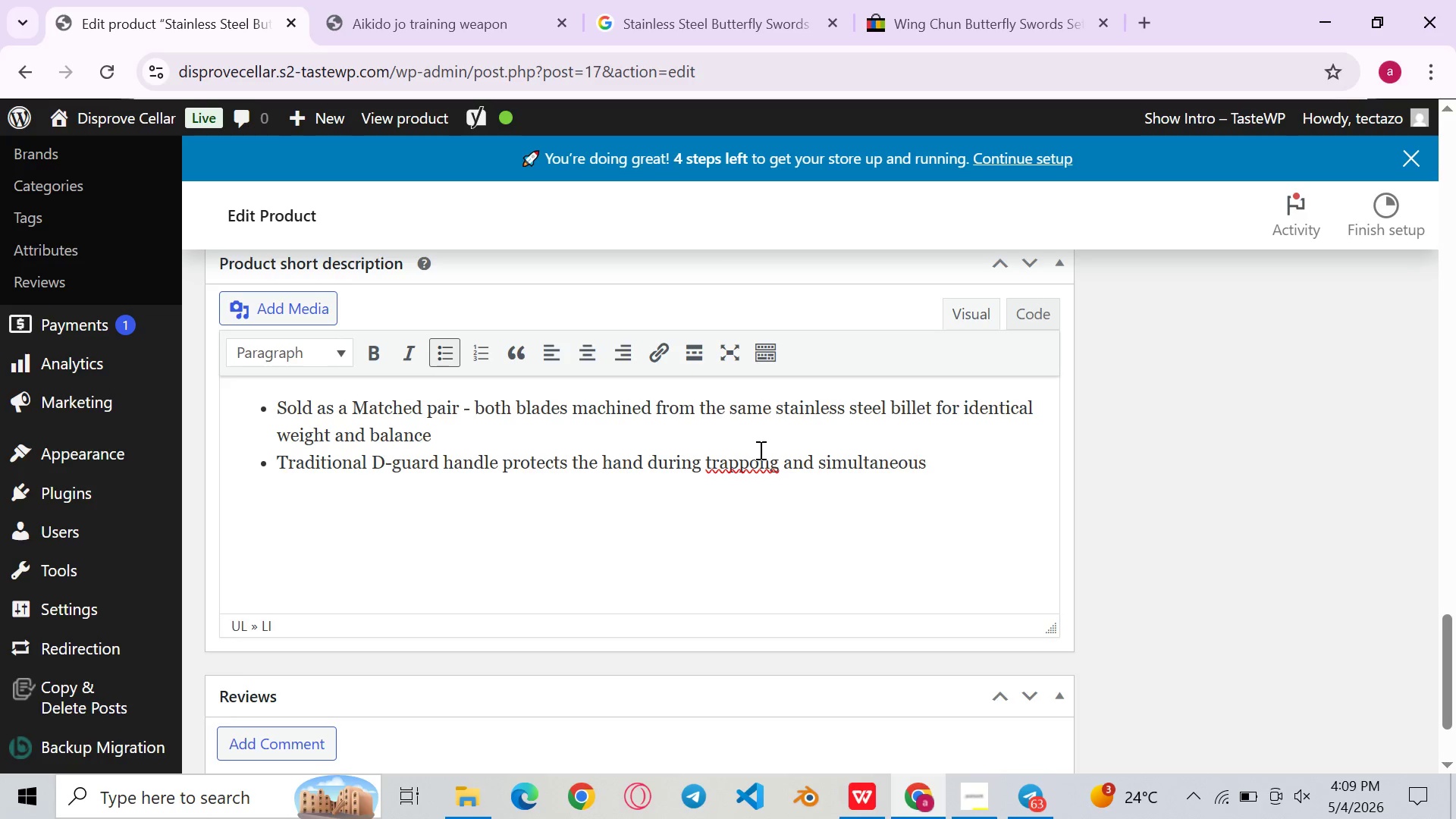 
key(Backspace)
 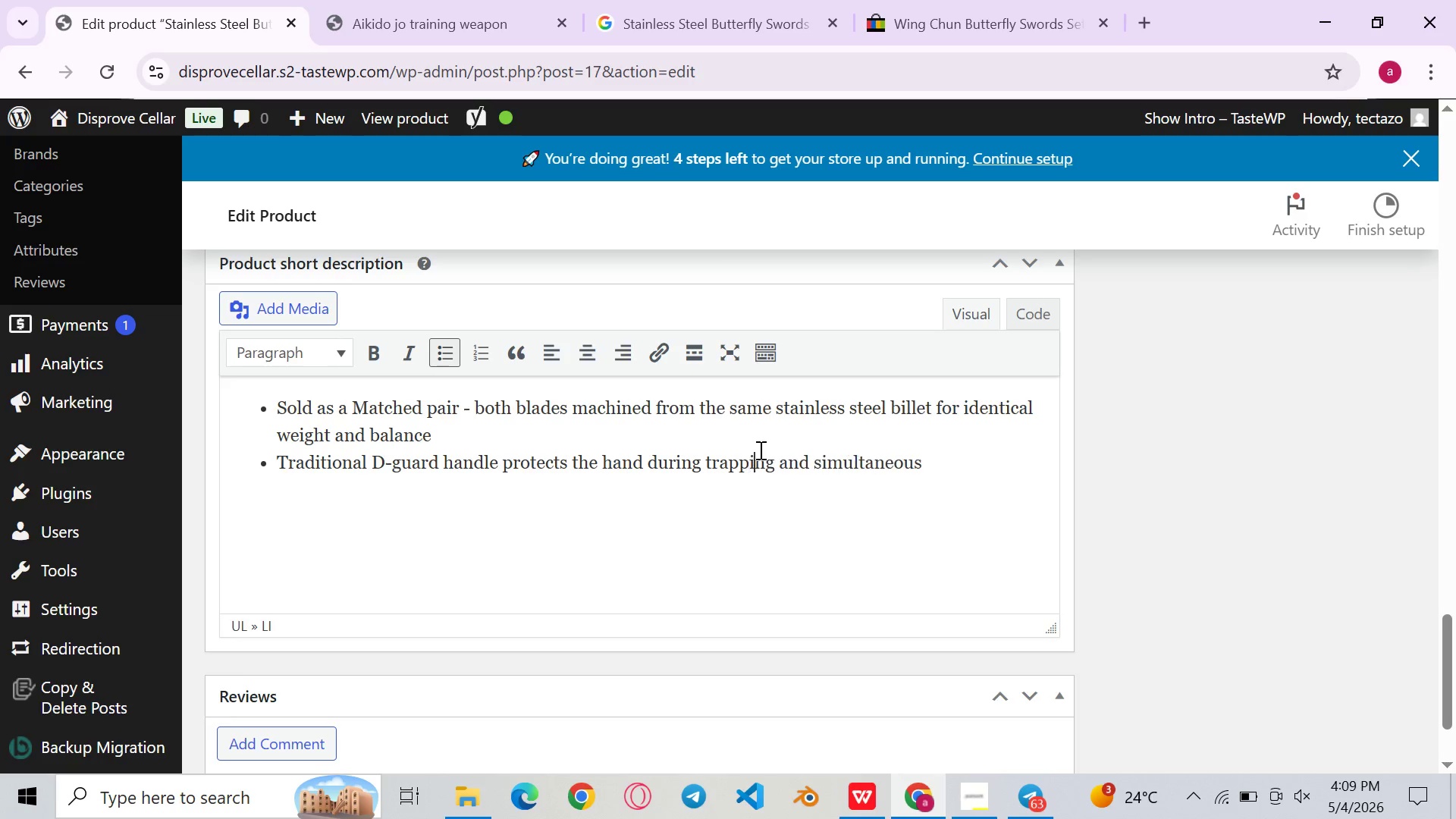 
key(I)
 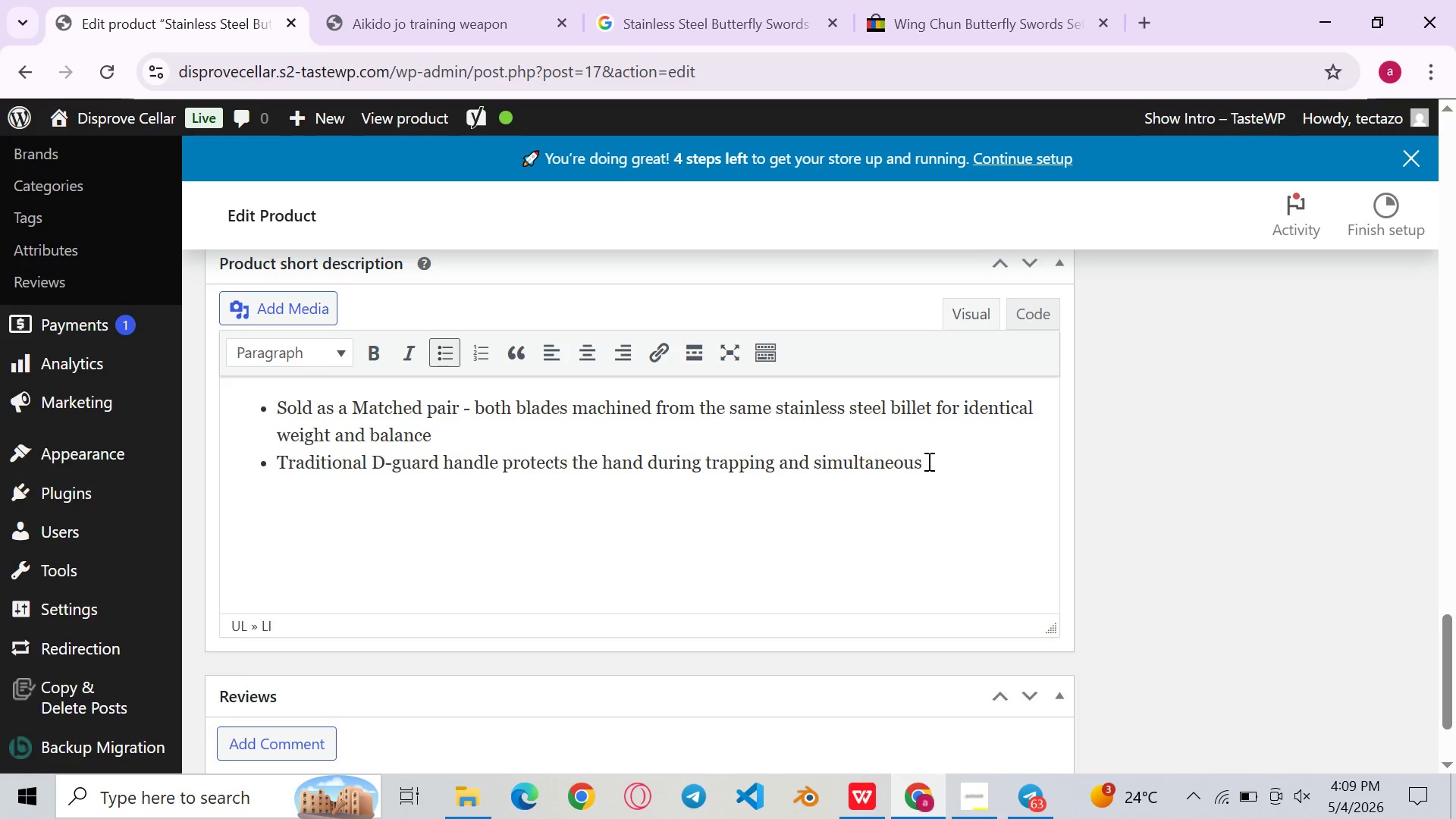 
left_click([927, 461])
 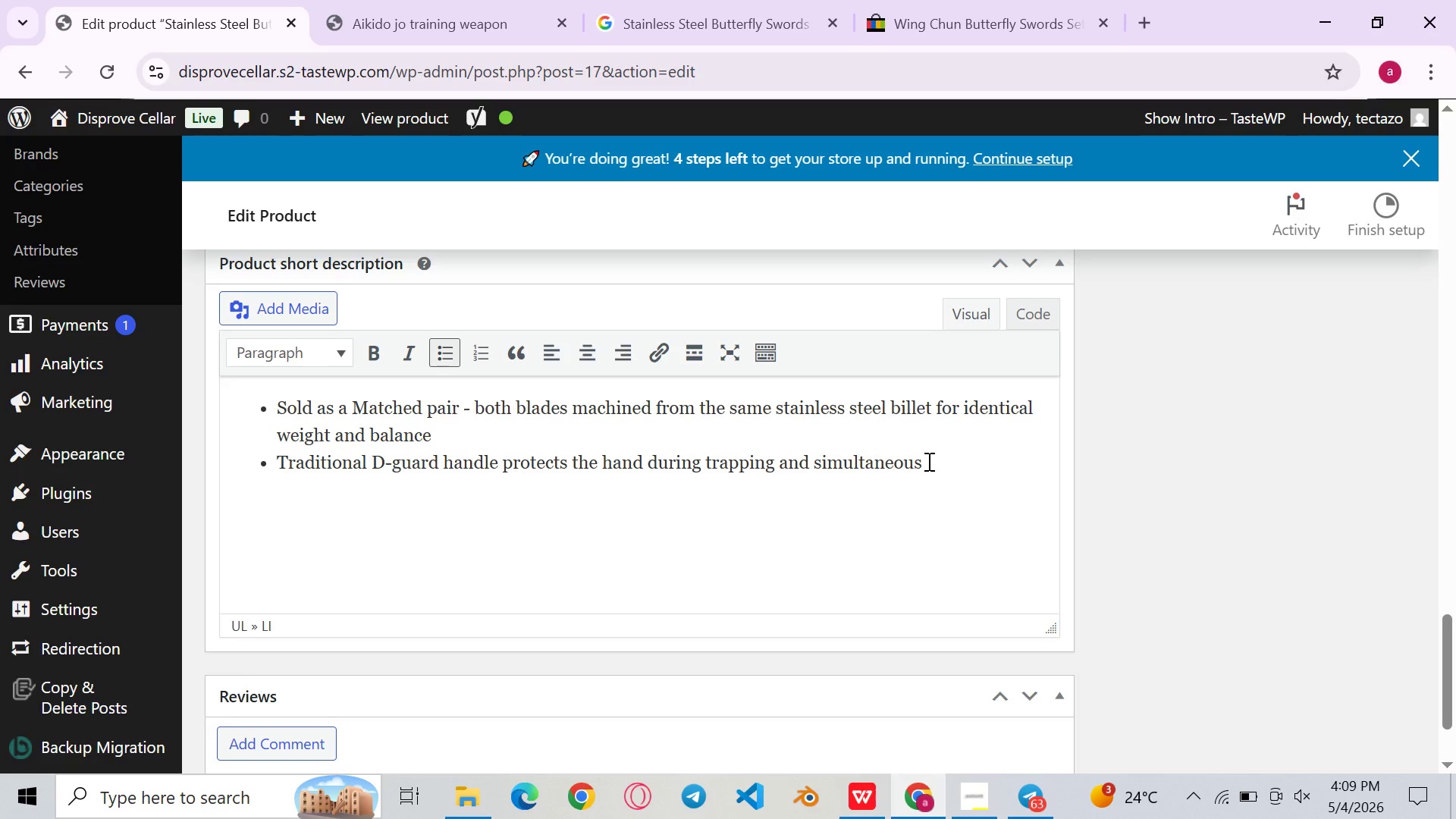 
type( block-and-cut combinations)
 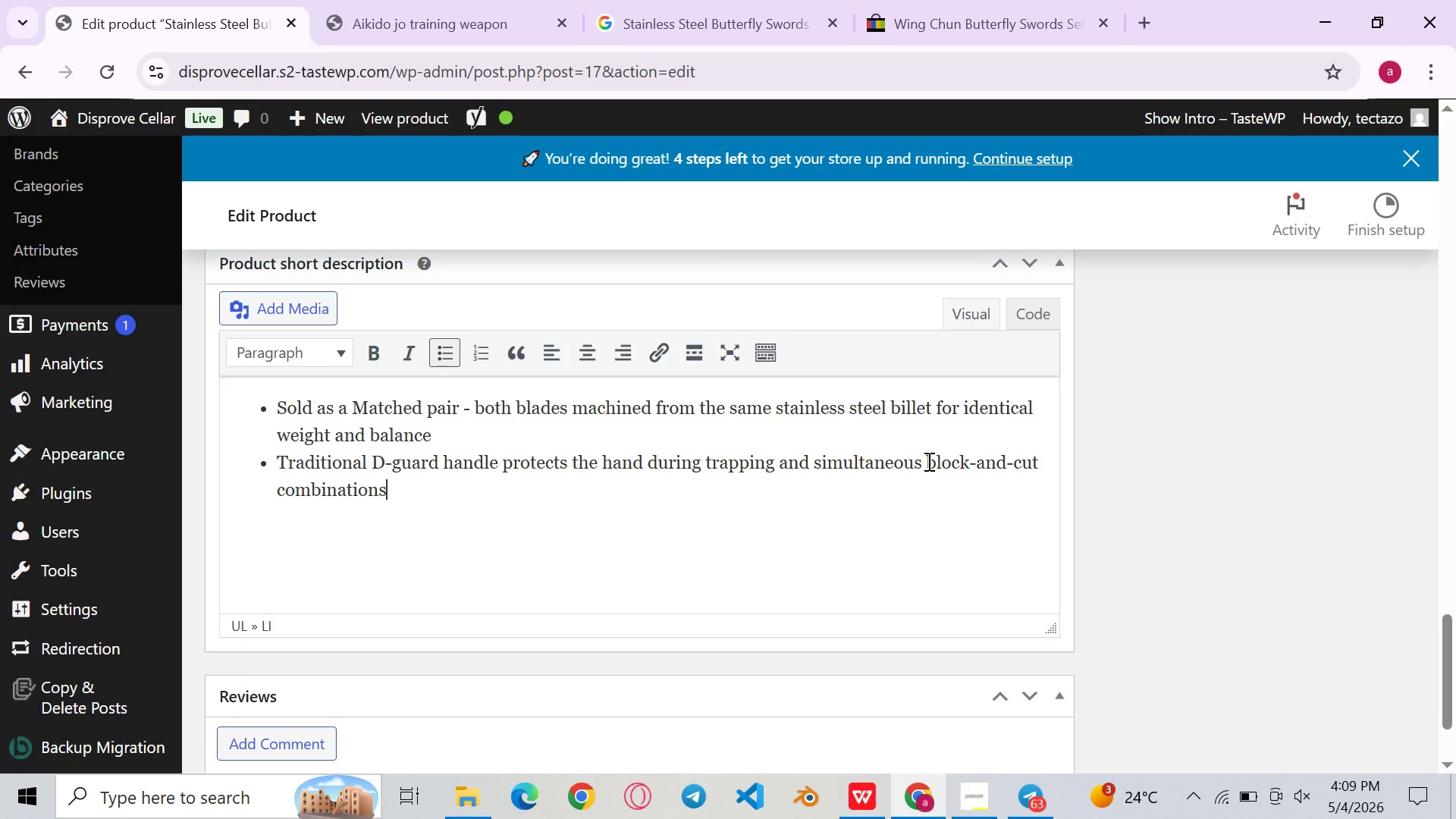 
key(Enter)
 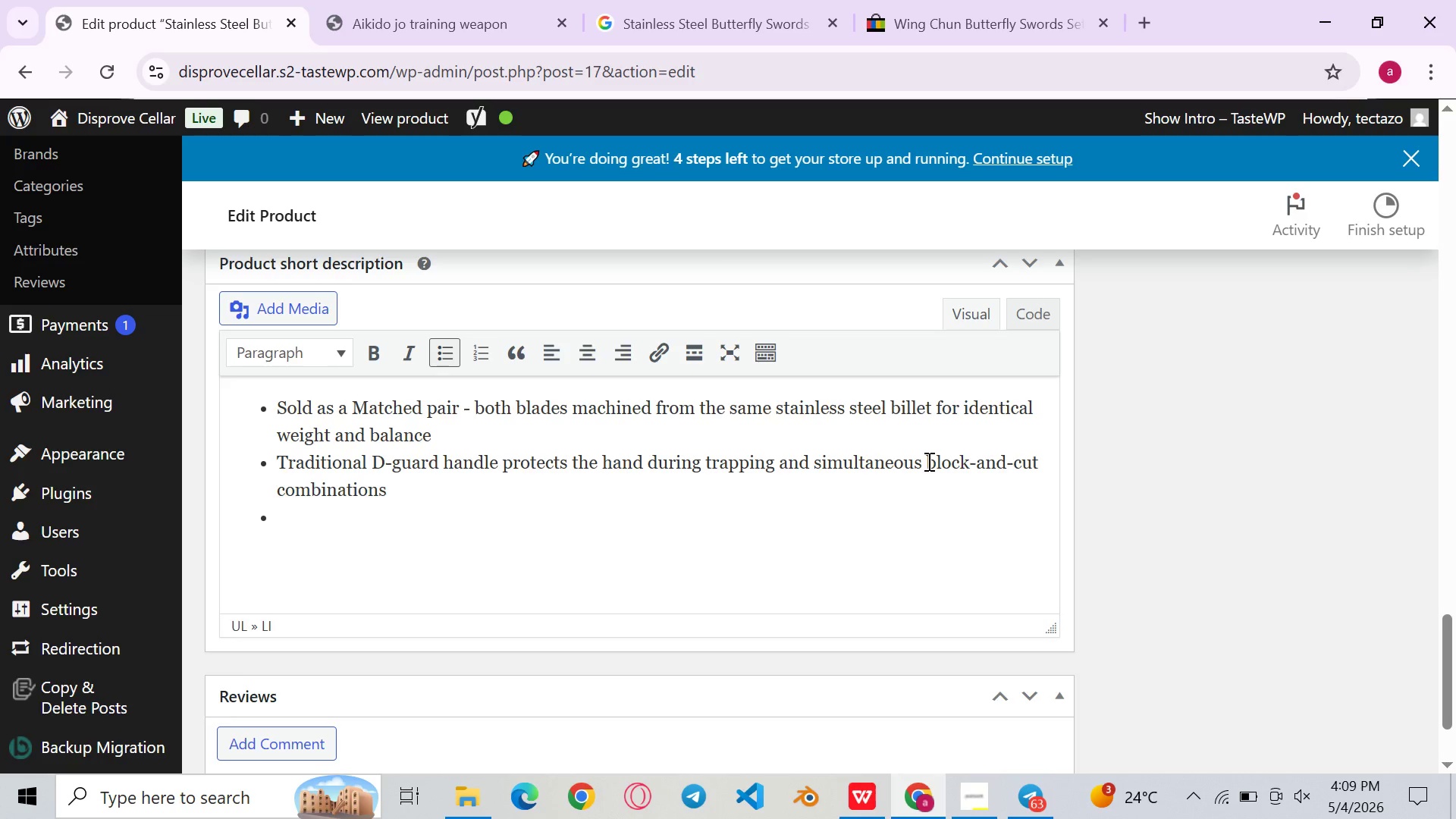 
hold_key(key=ShiftLeft, duration=0.41)
 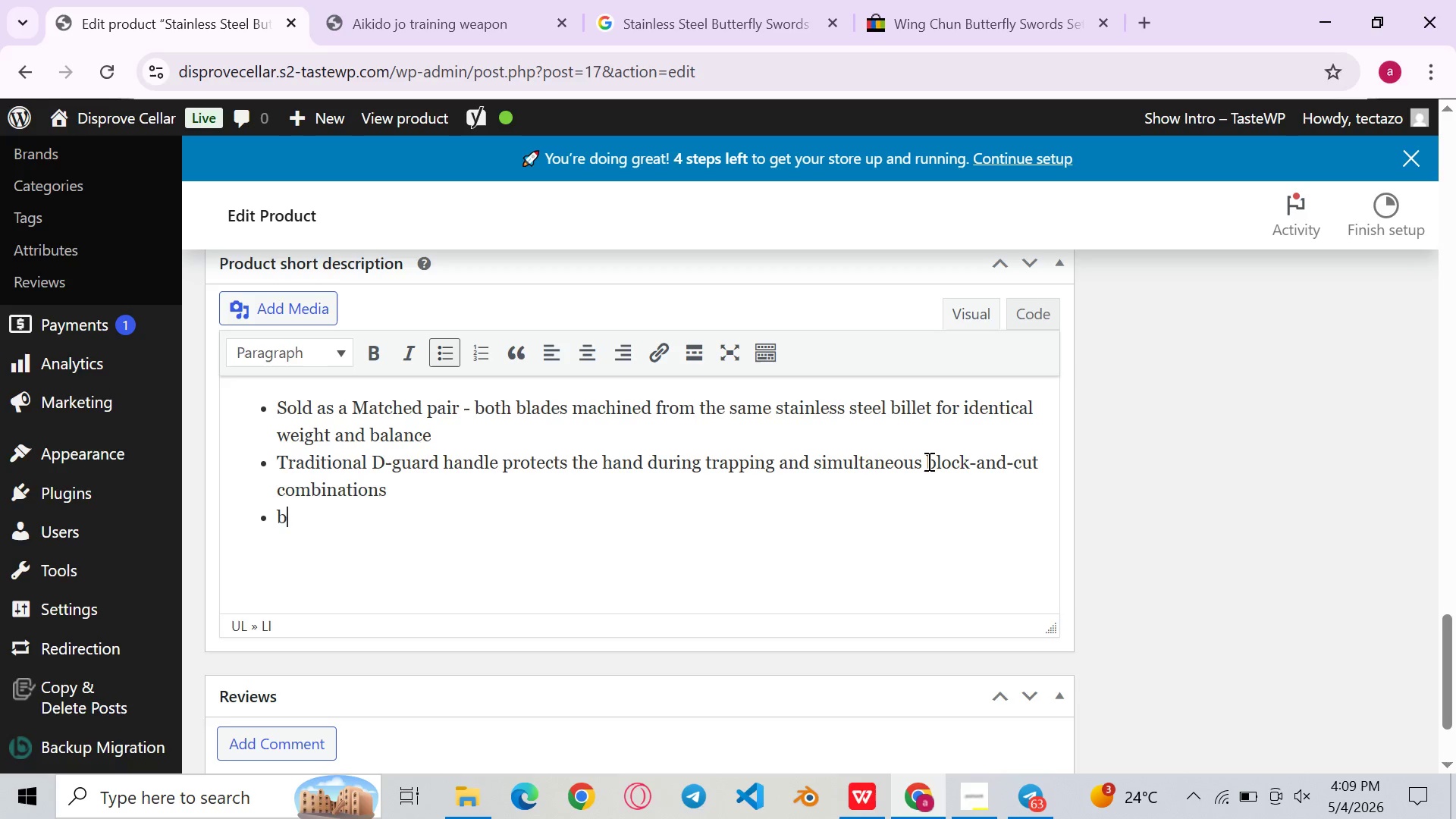 
type(blunt)
key(Backspace)
key(Backspace)
key(Backspace)
key(Backspace)
key(Backspace)
type(Blunt practice edges with a rounded)
 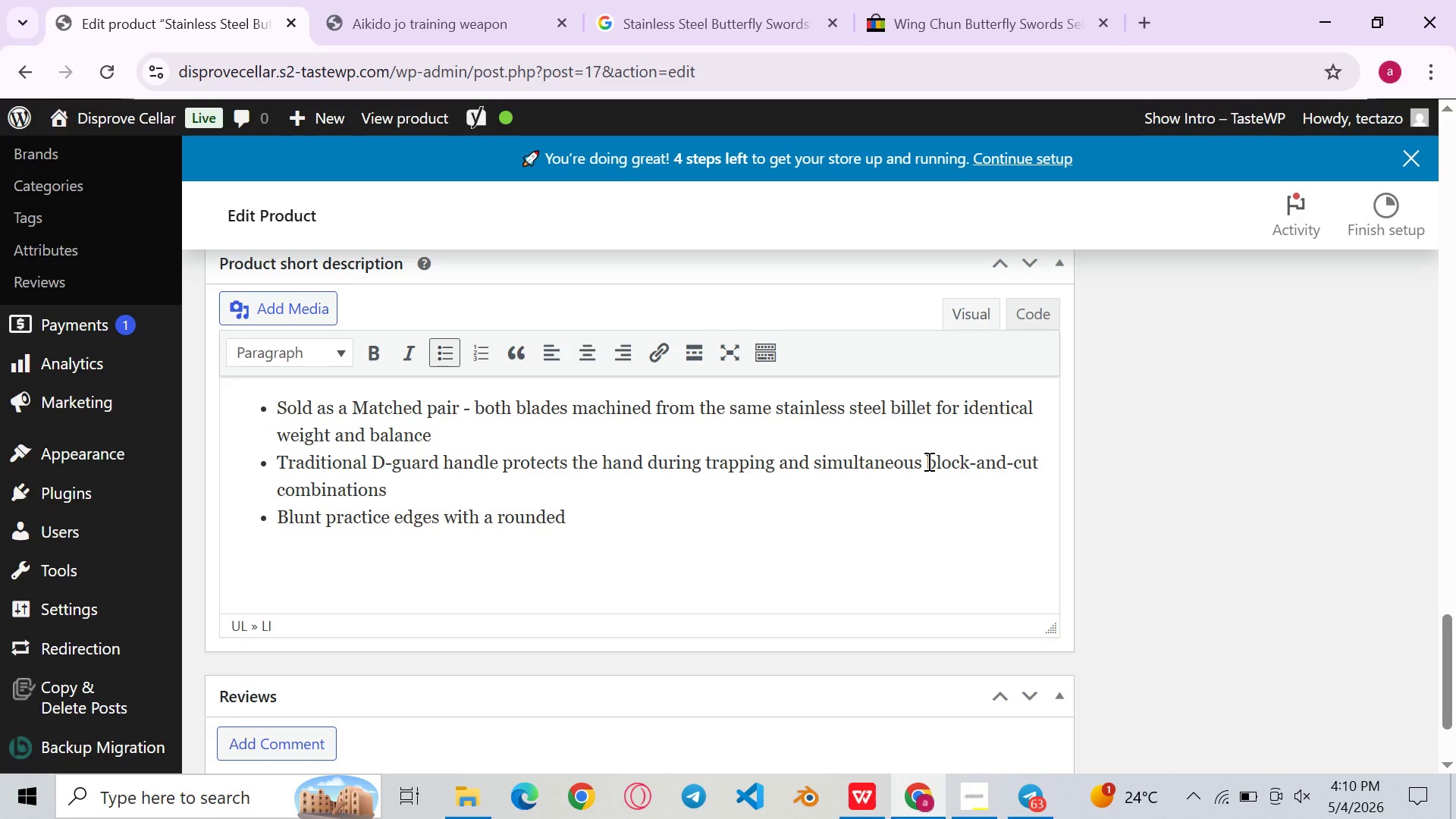 
wait(5.66)
 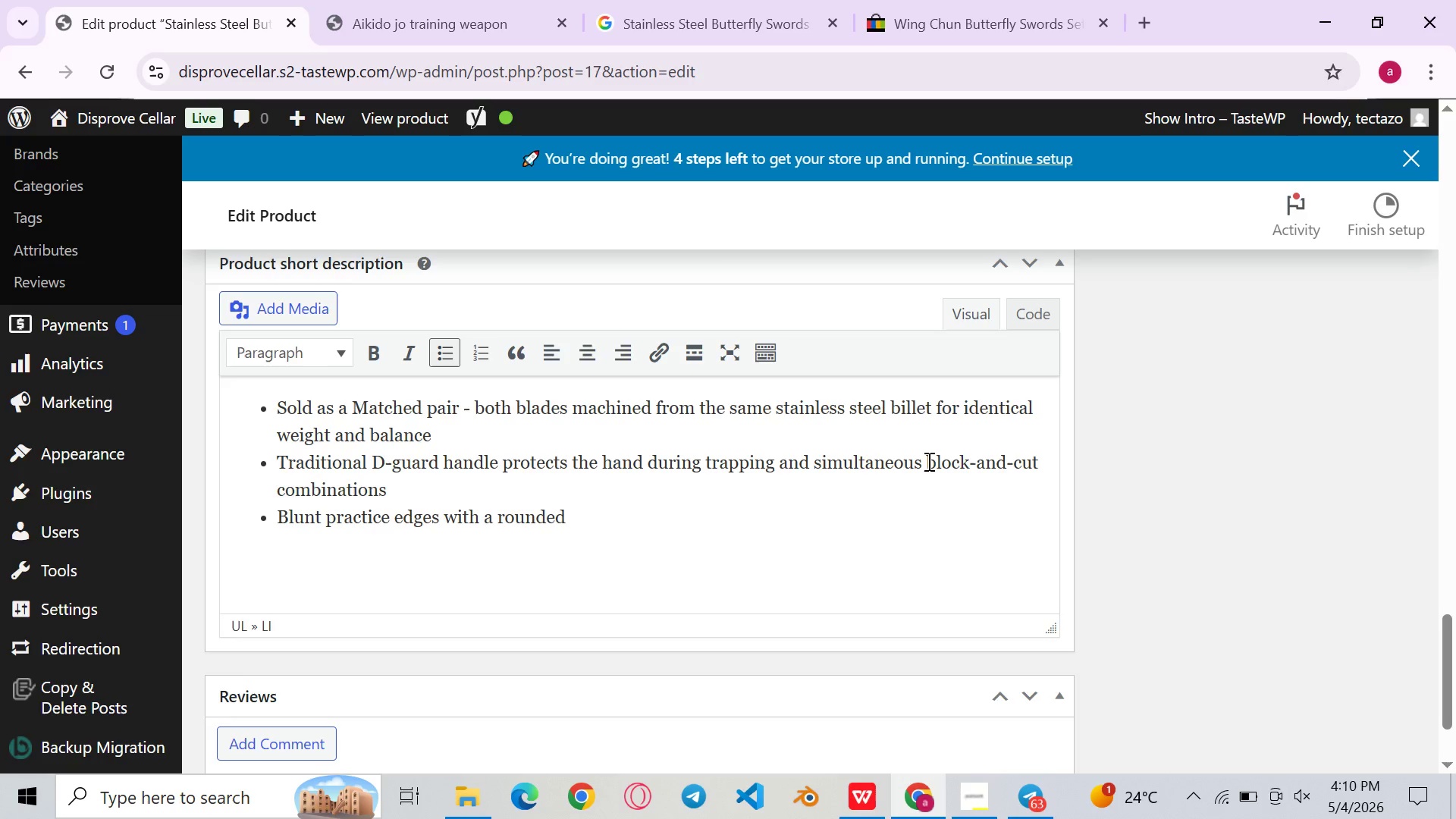 
type( tip - safe for drilling Bart Cham Dao form sections with a partner )
 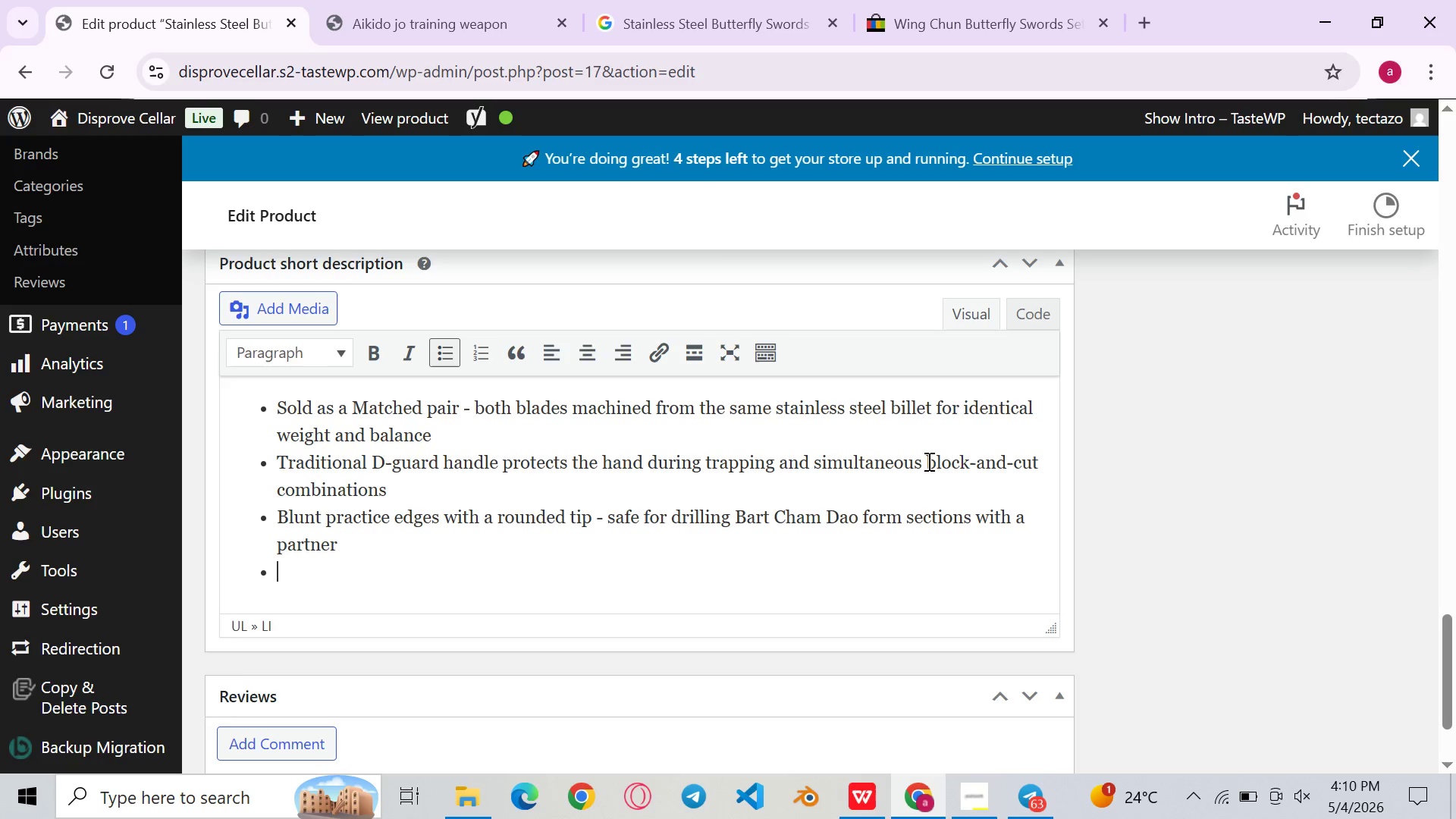 
key(Enter)
 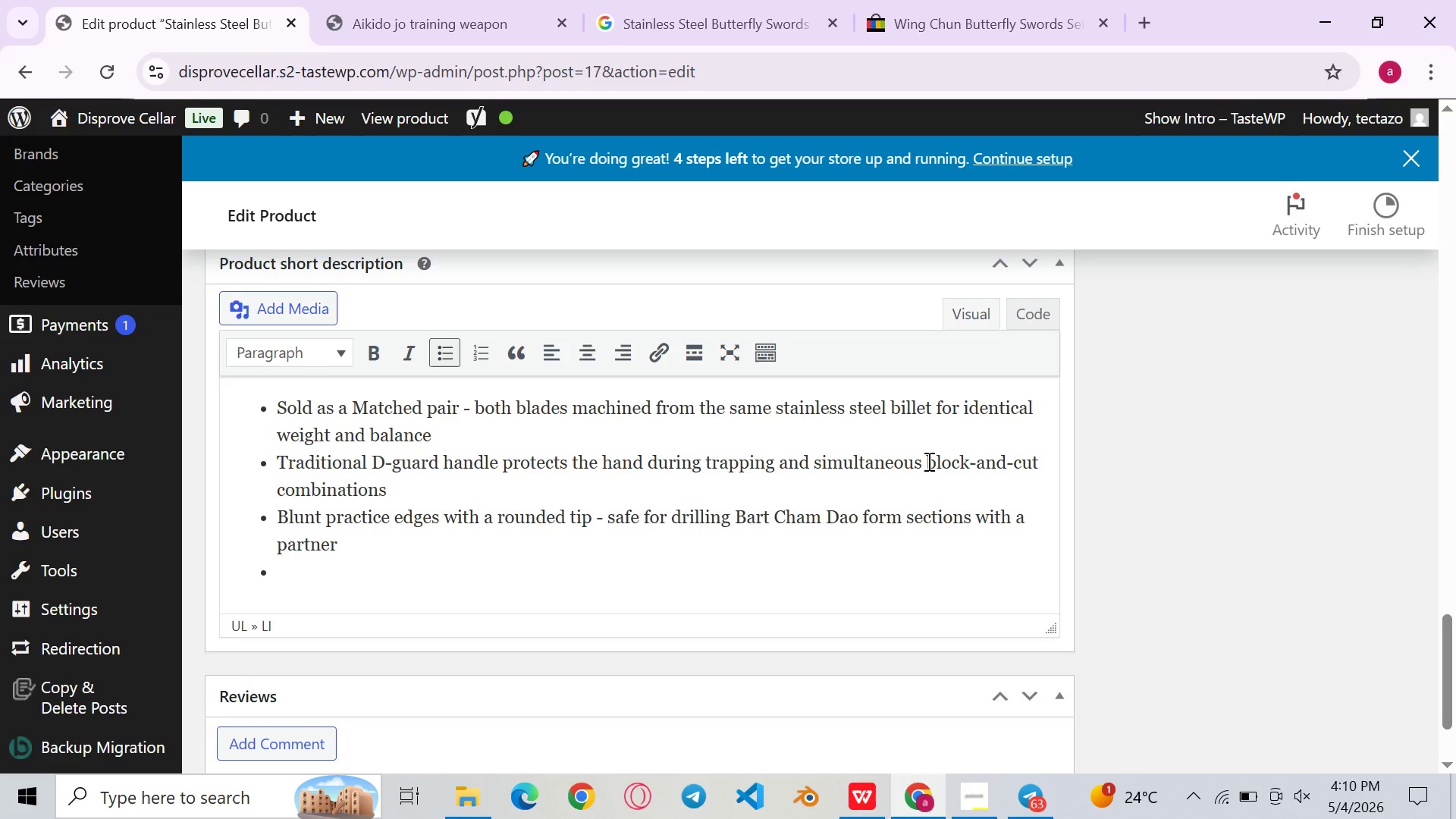 
type(Full-tang construction transmits force cleanly fr)
 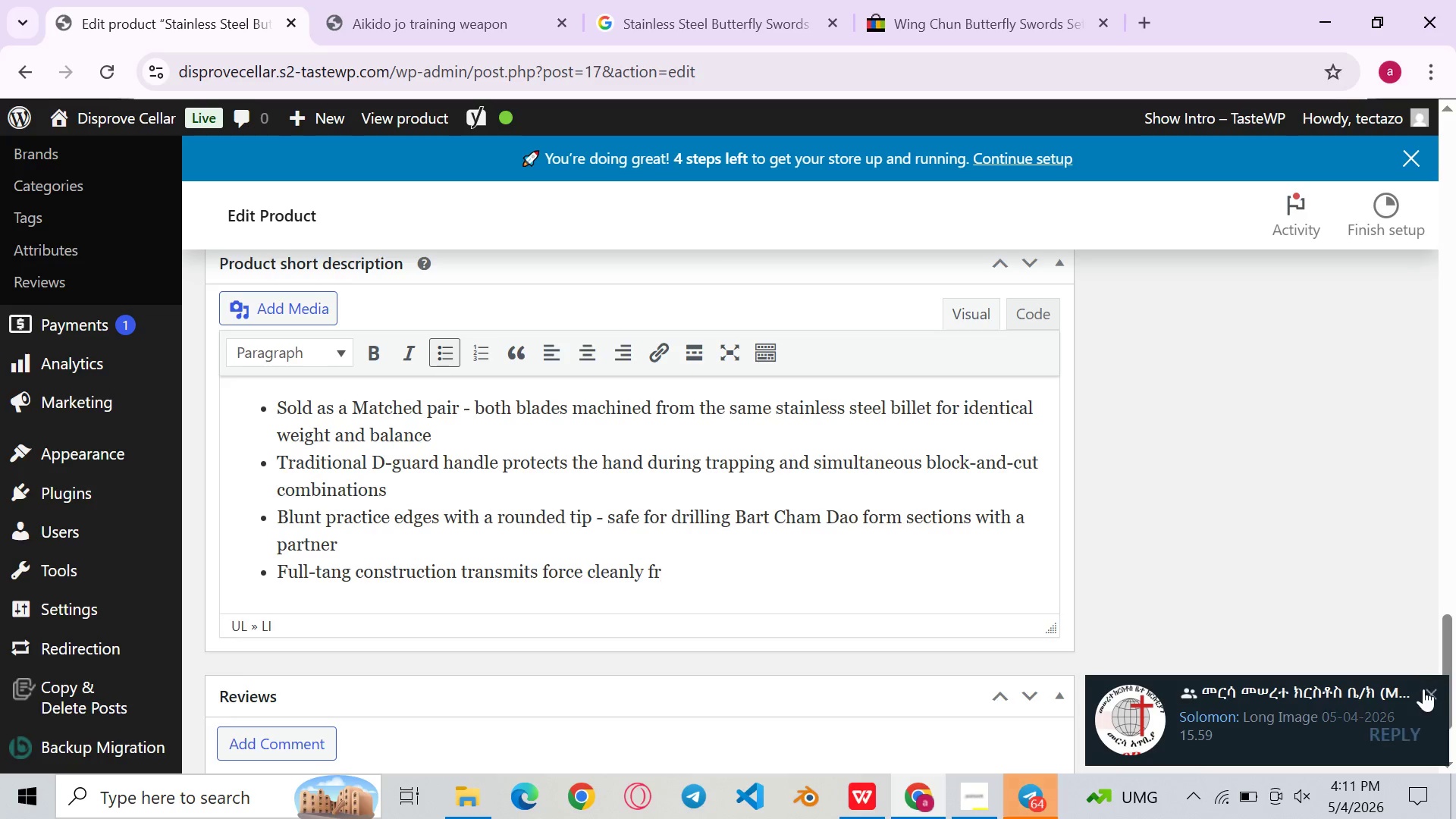 
left_click([1425, 695])
 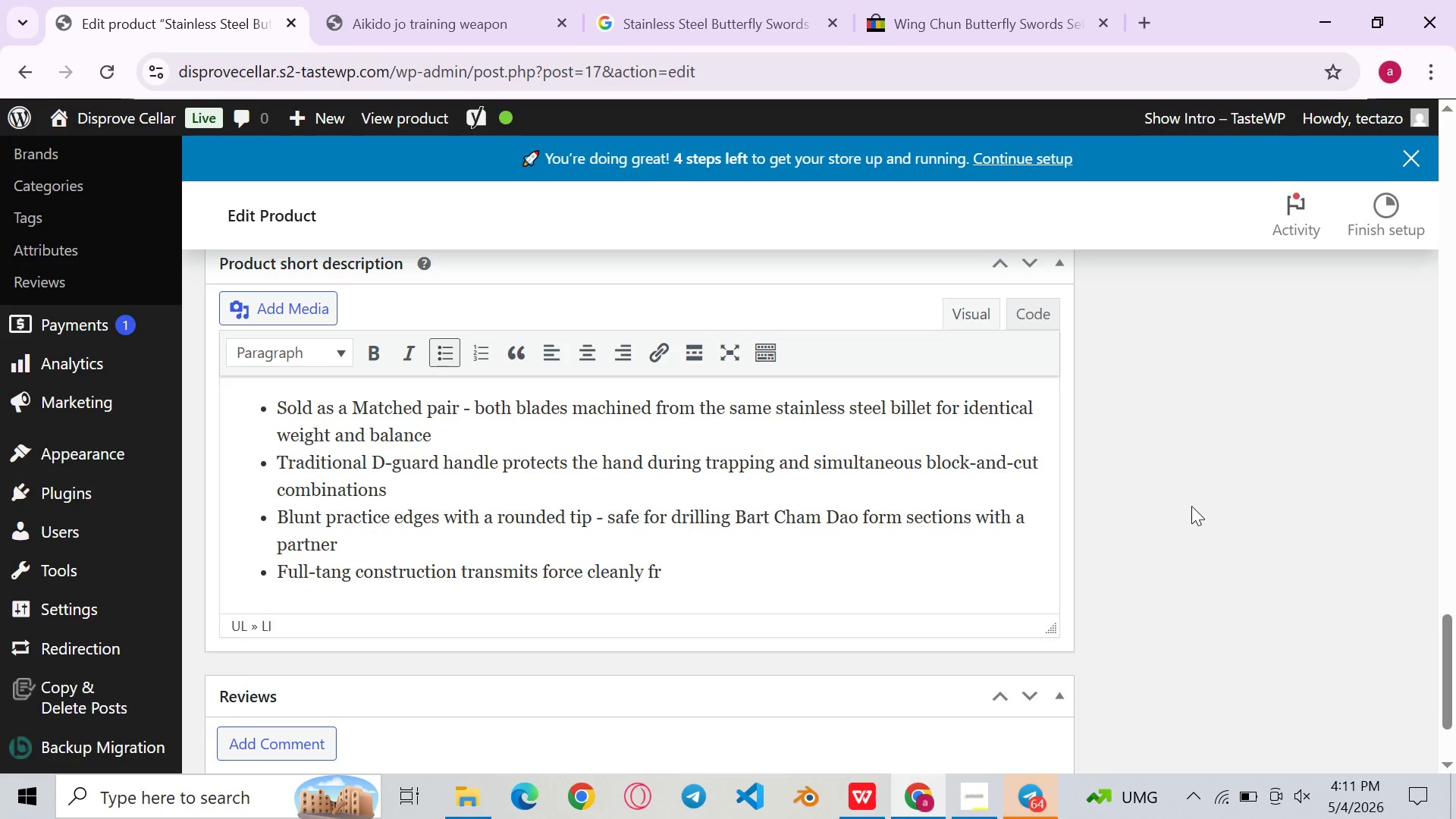 
type(om j)
key(Backspace)
type(handle)
 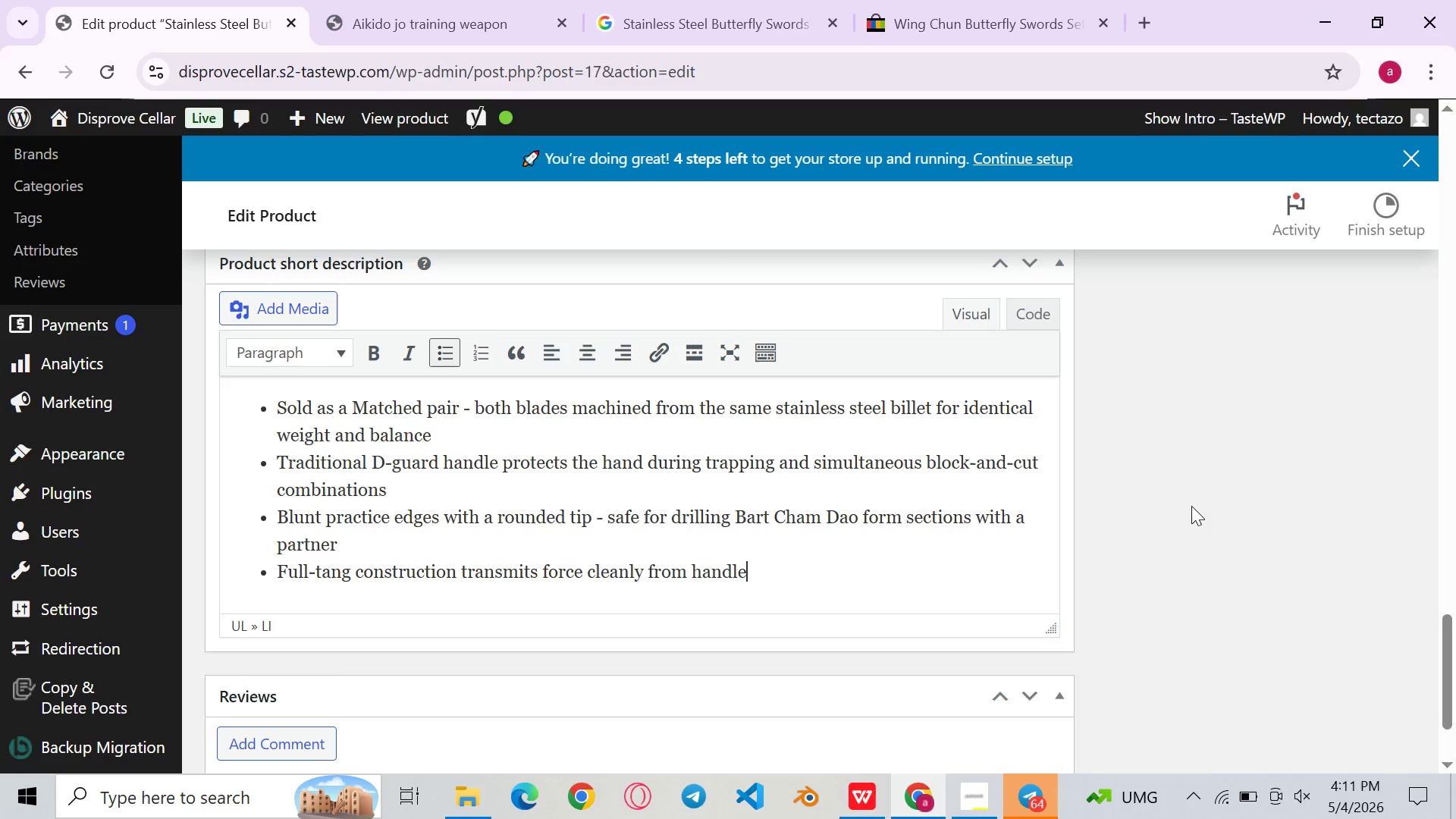 
wait(10.53)
 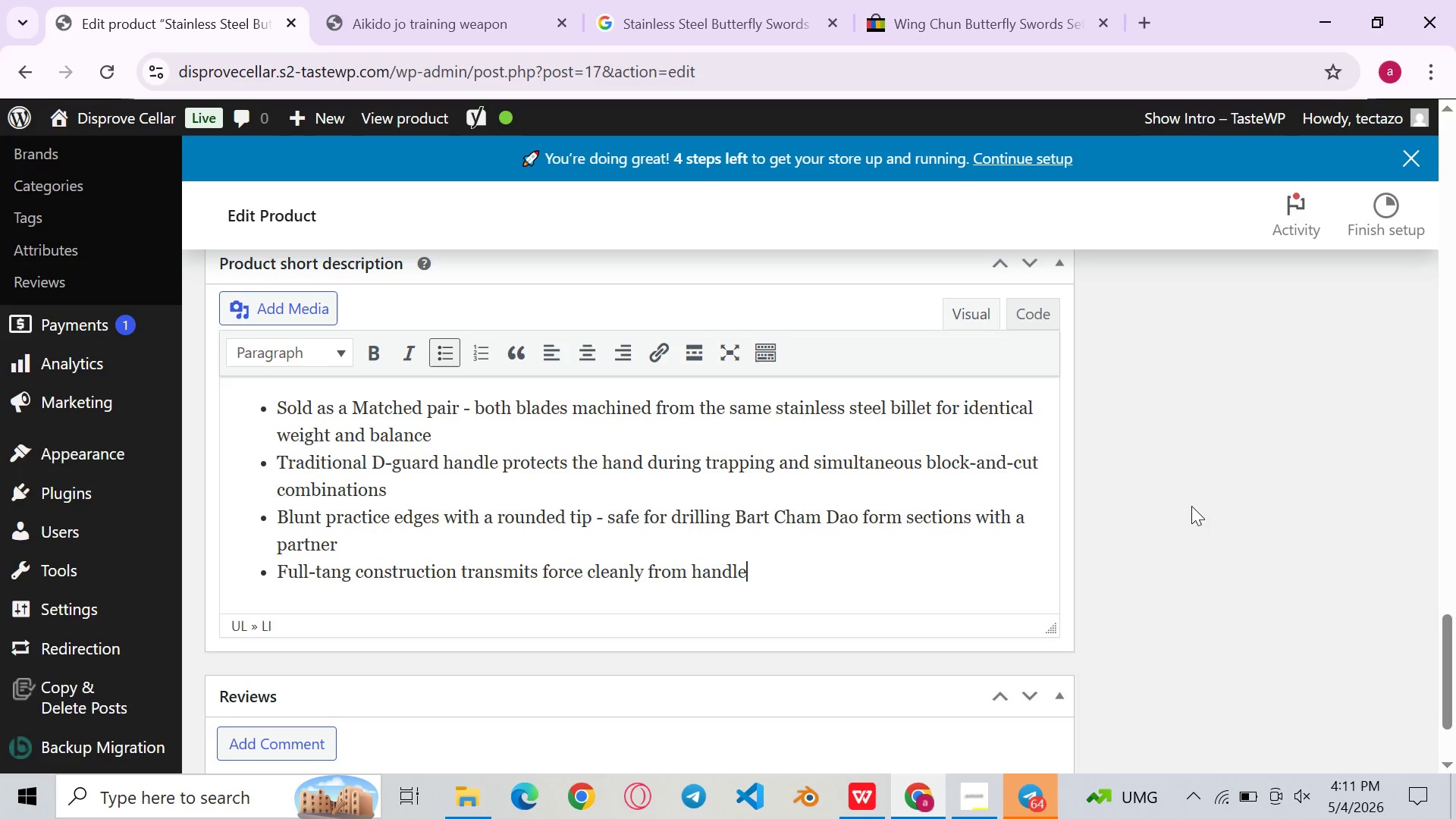 
type( to blade during tj)
key(Backspace)
type(hrusting techniques)
 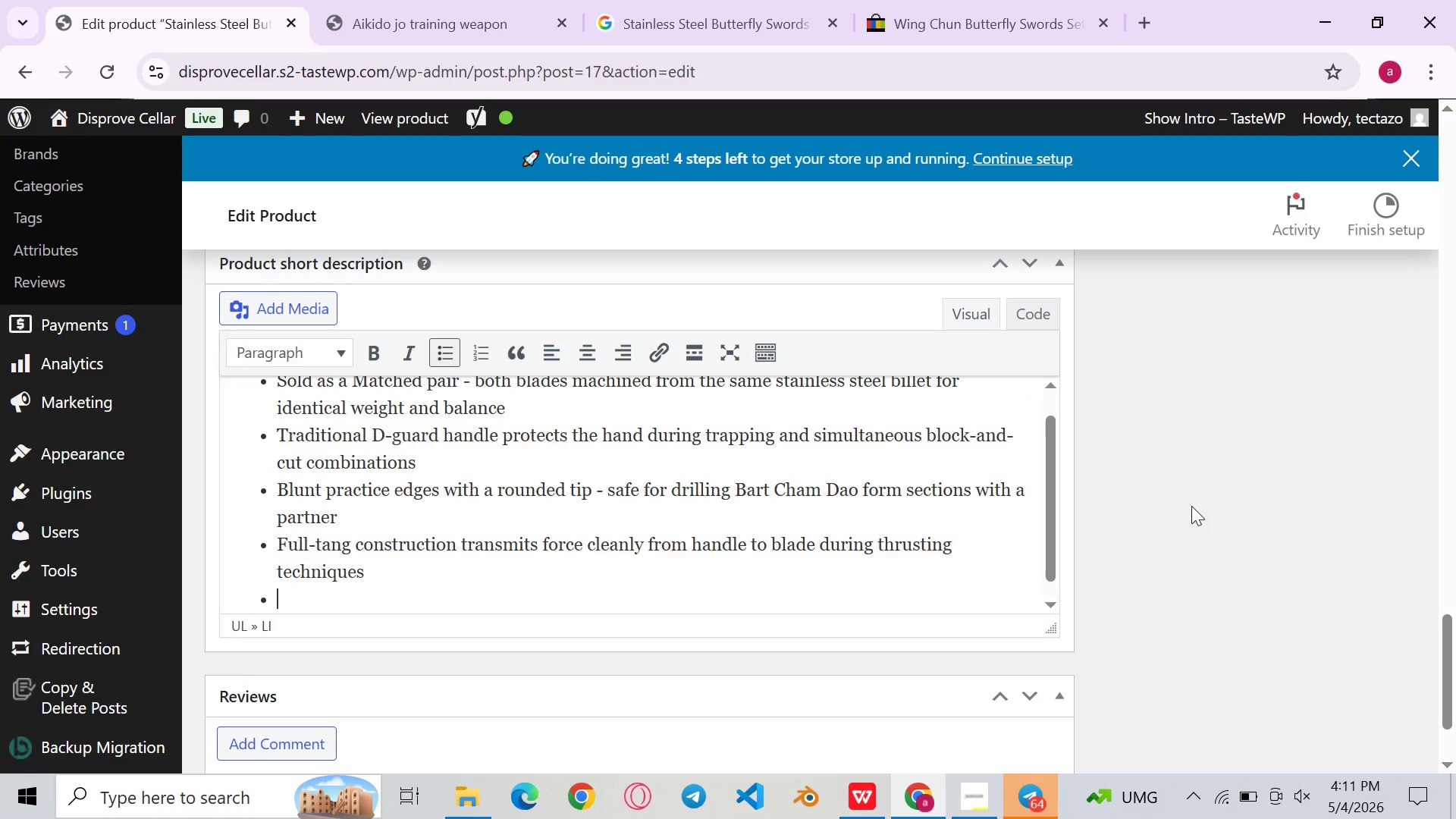 
key(Enter)
 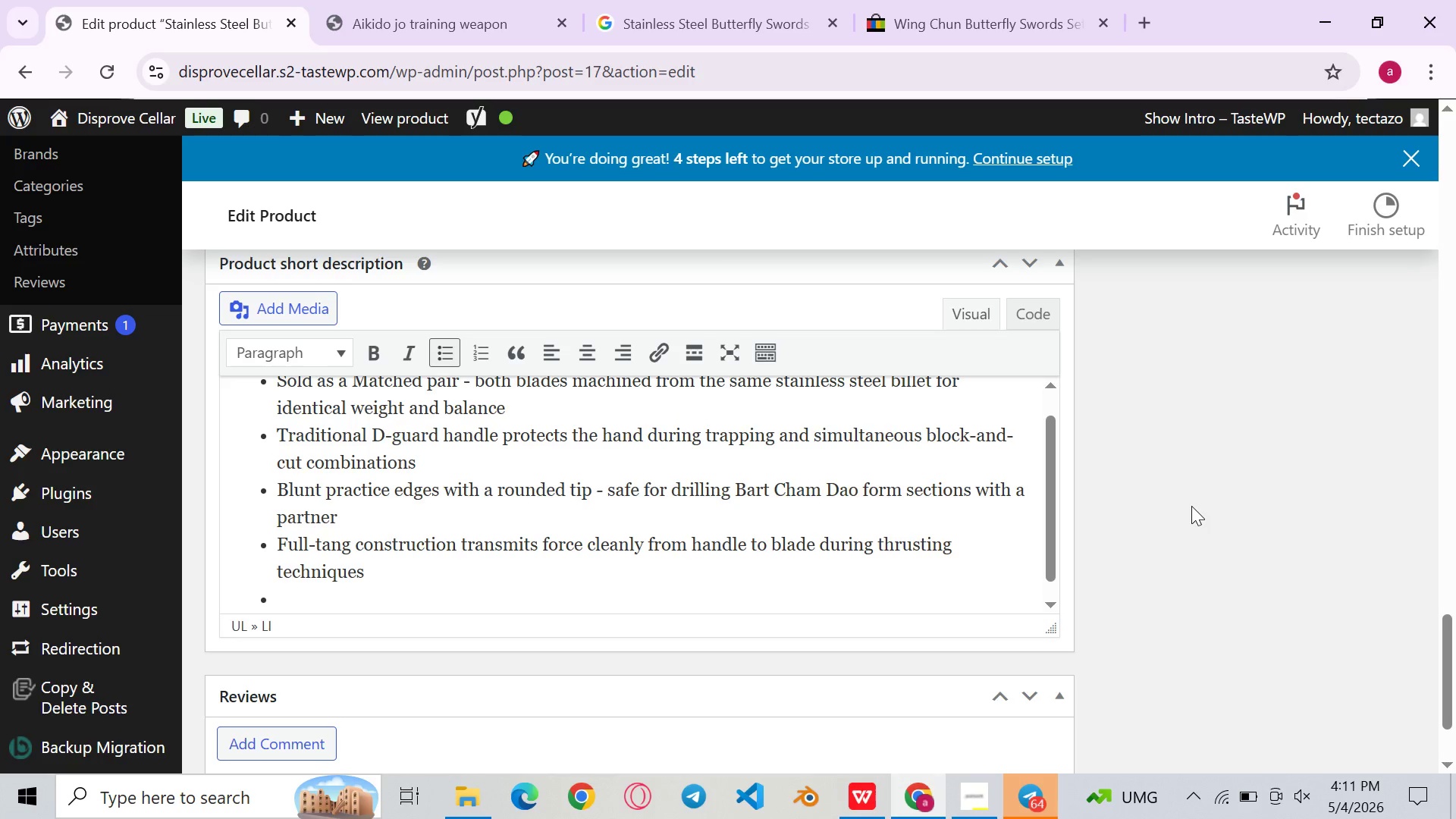 
type(Approx. 19-inch overall length - authentic proportion for Wing Chun's short-range comab)
key(Backspace)
key(Backspace)
type(bat range)
 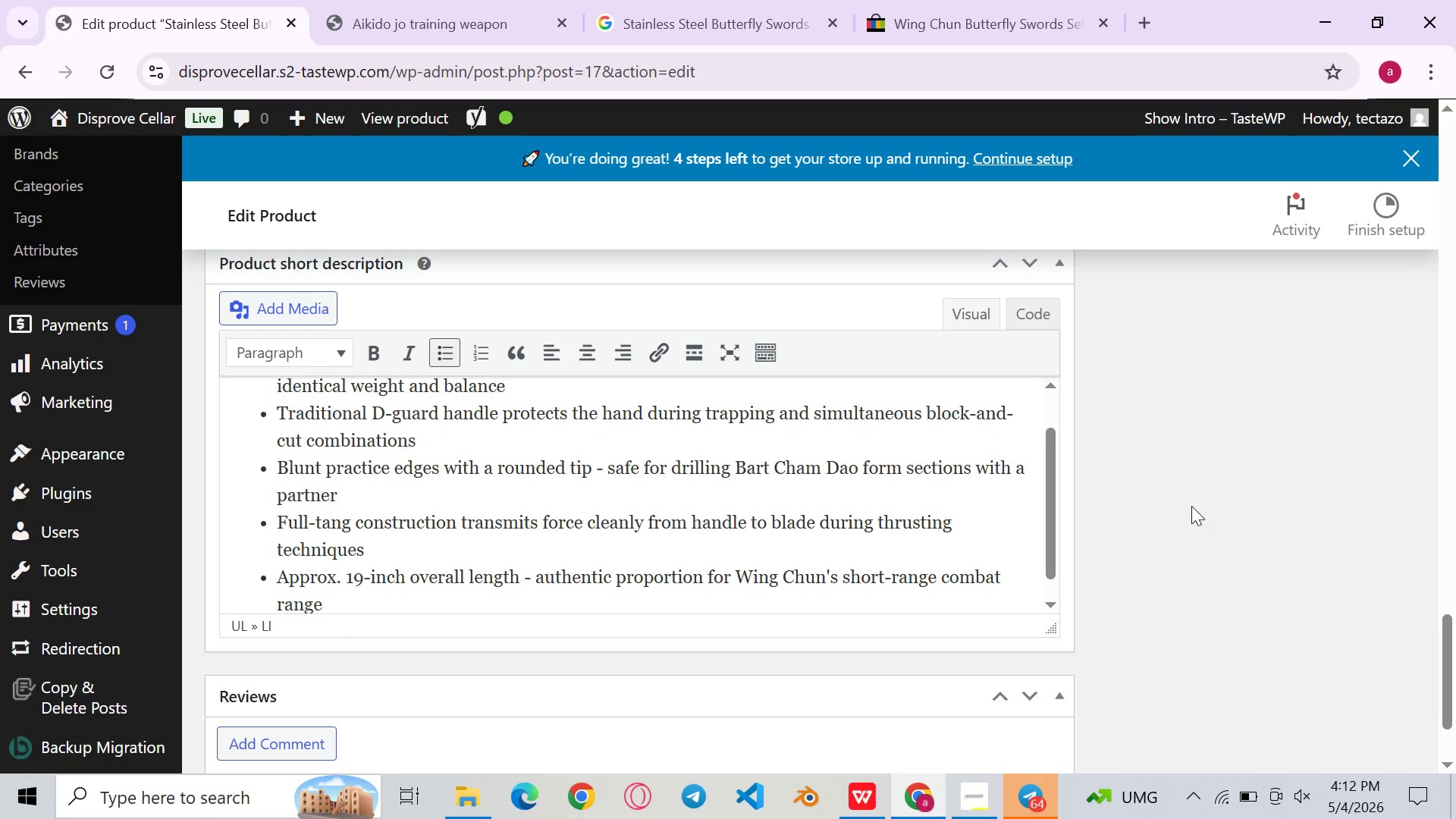 
wait(5.91)
 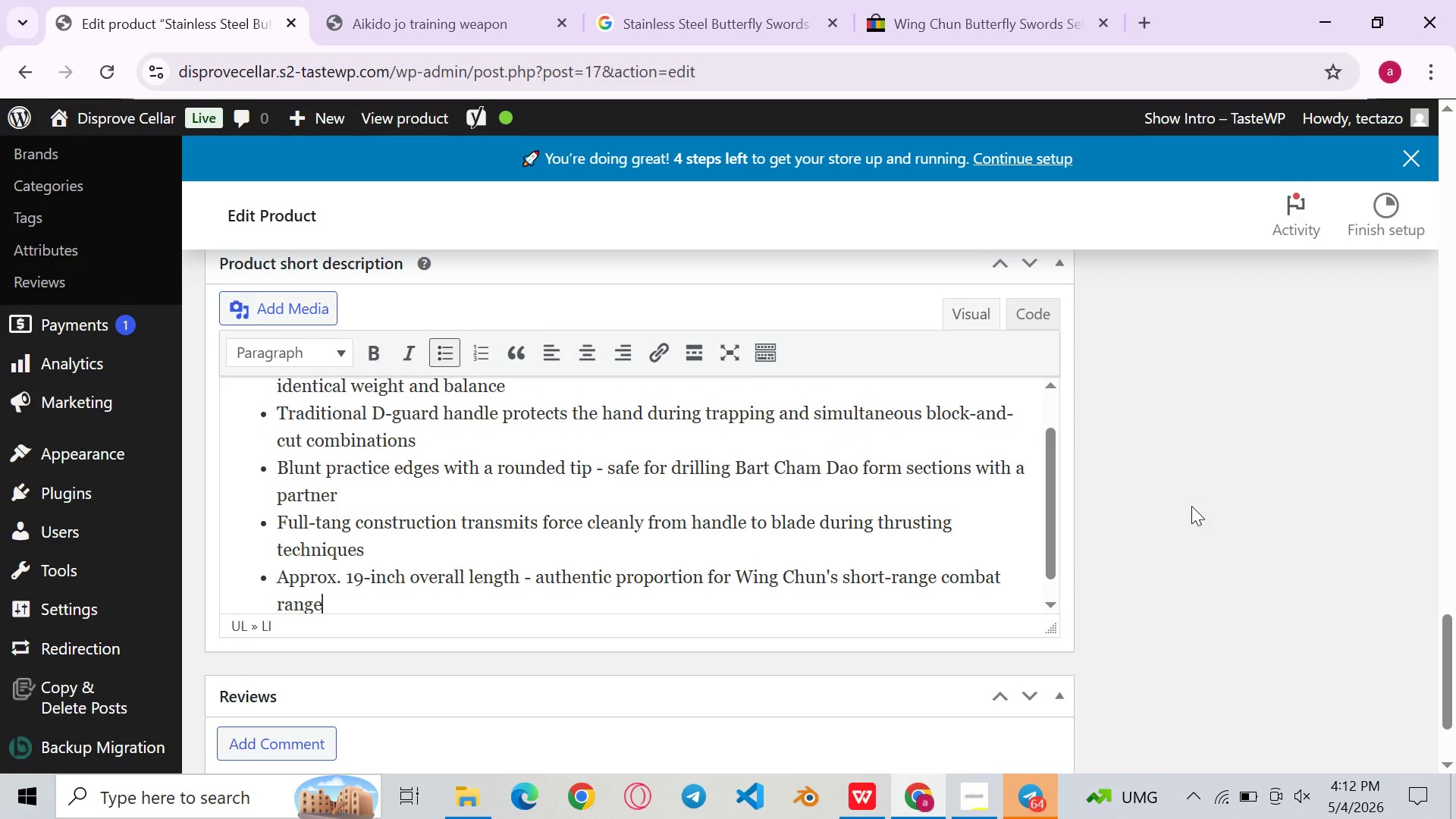 
left_click([1188, 455])
 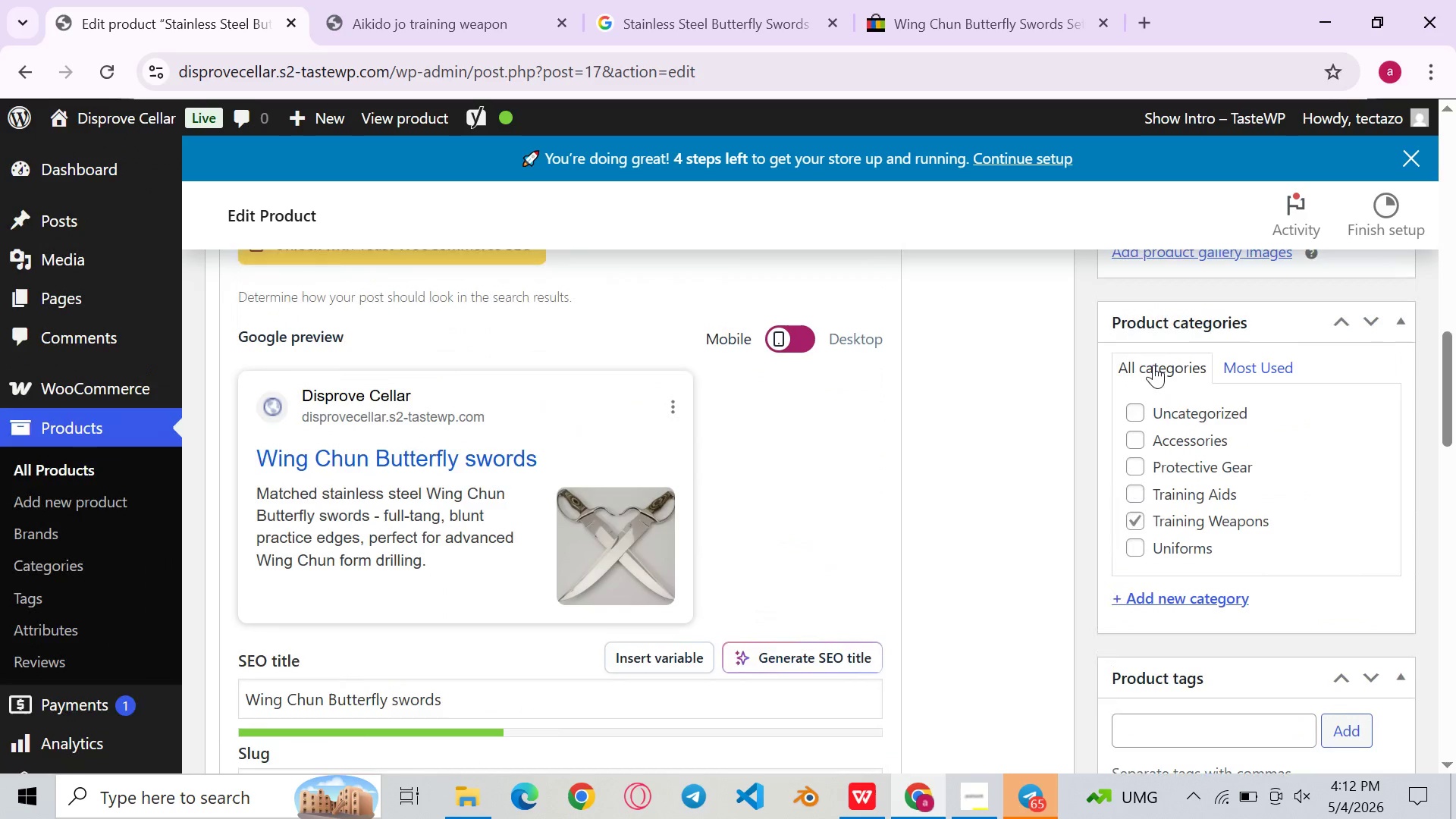 
wait(14.28)
 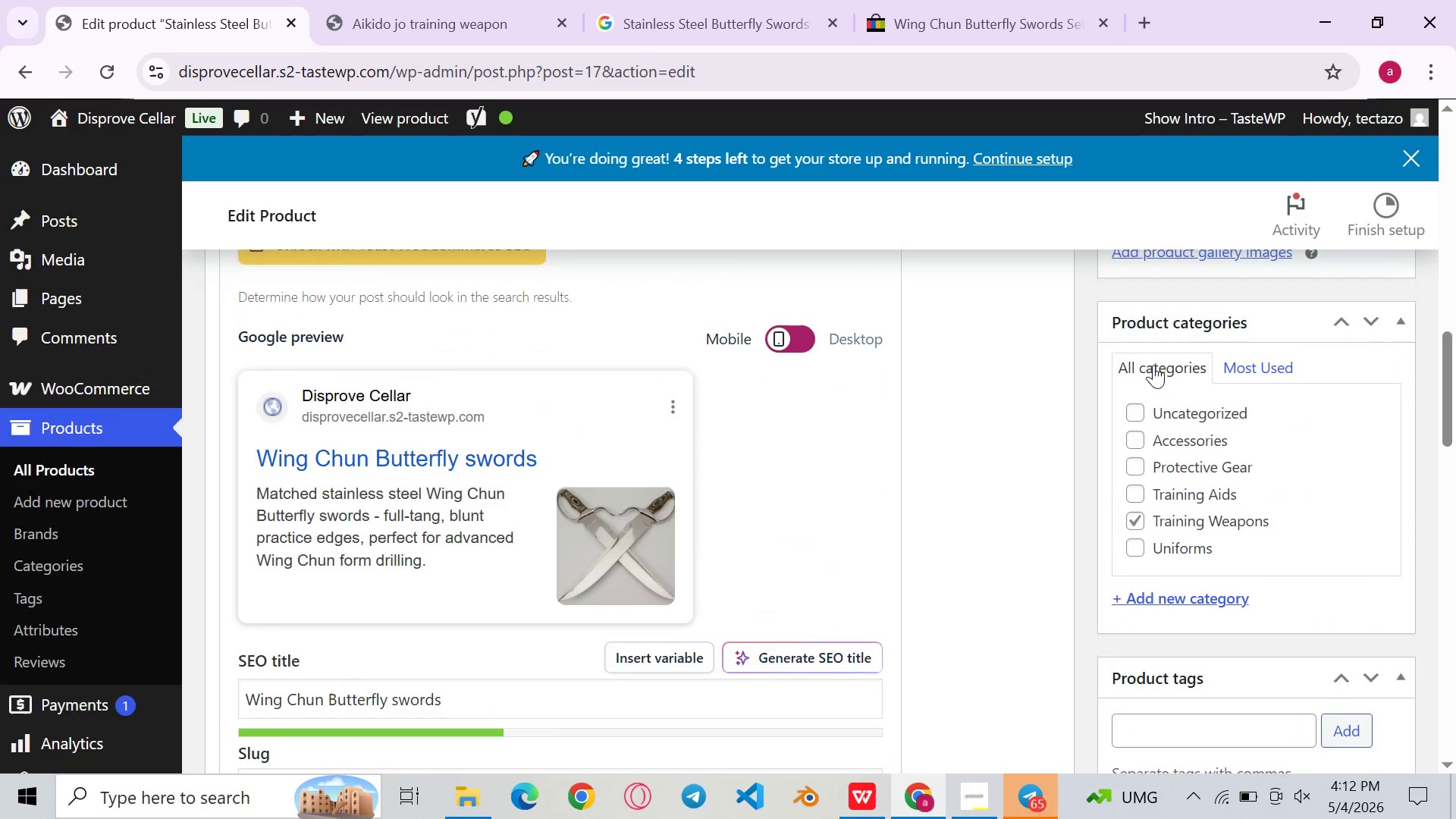 
left_click([1371, 533])
 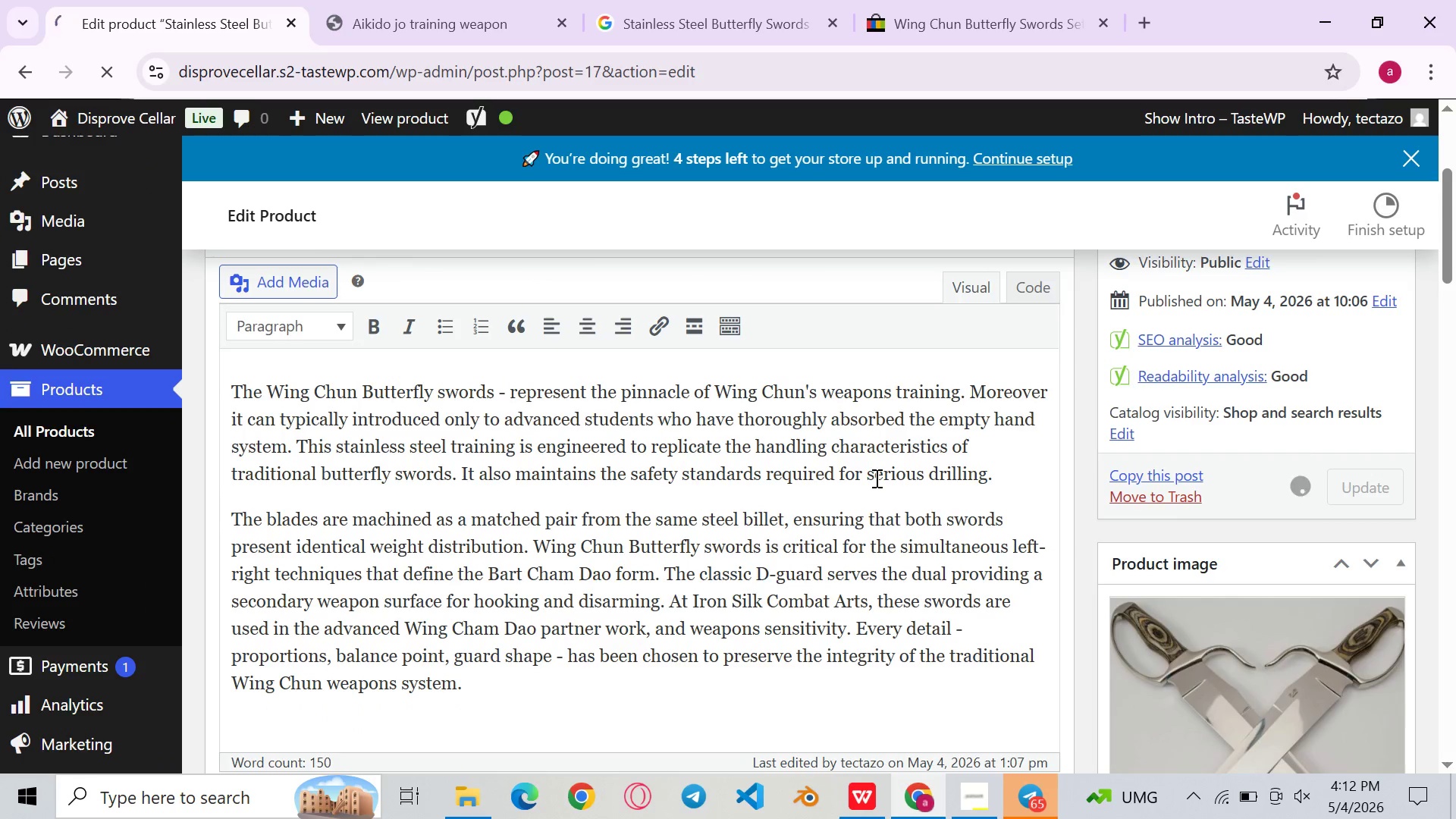 
left_click([395, 0])
 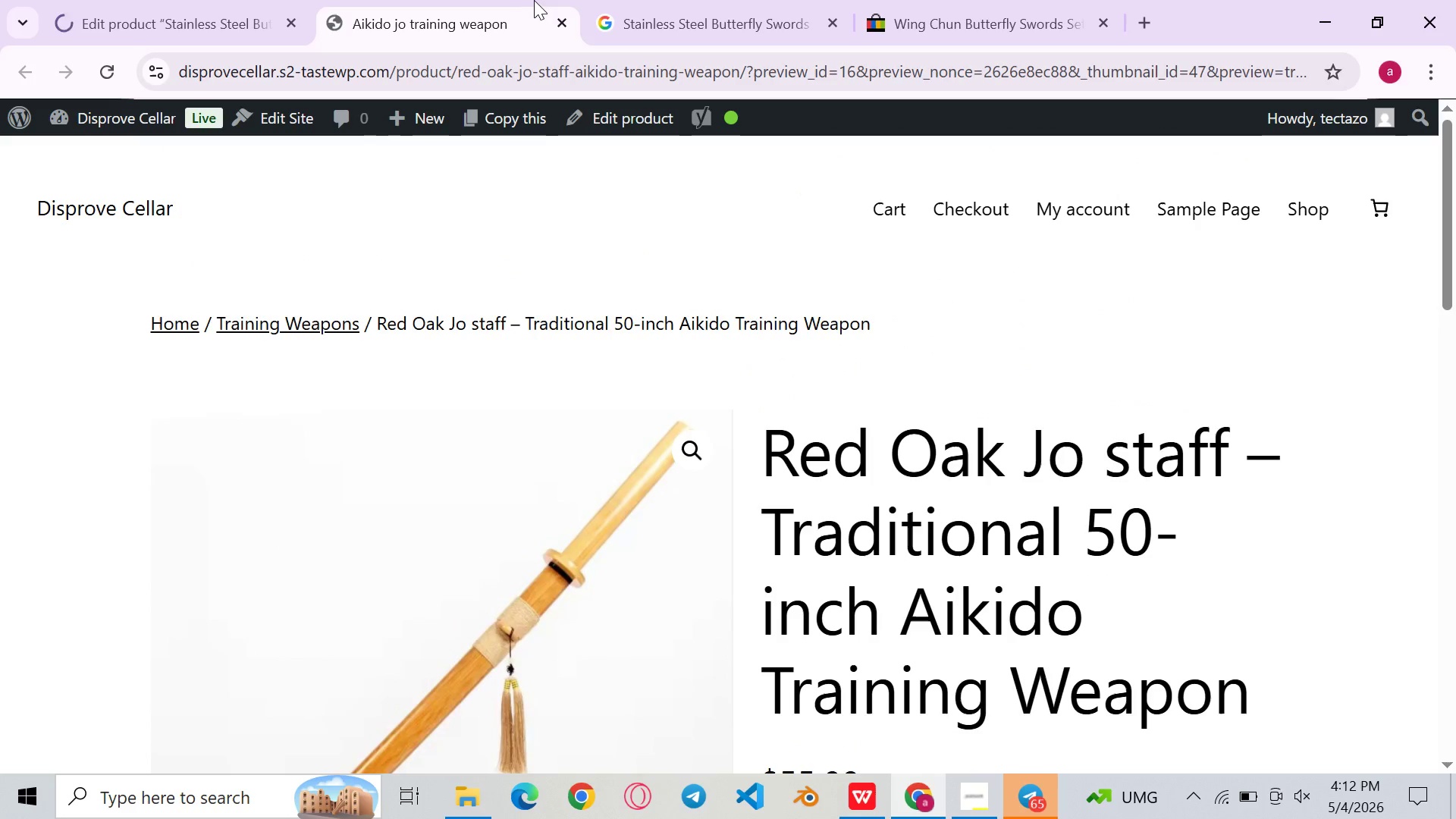 
left_click([557, 18])
 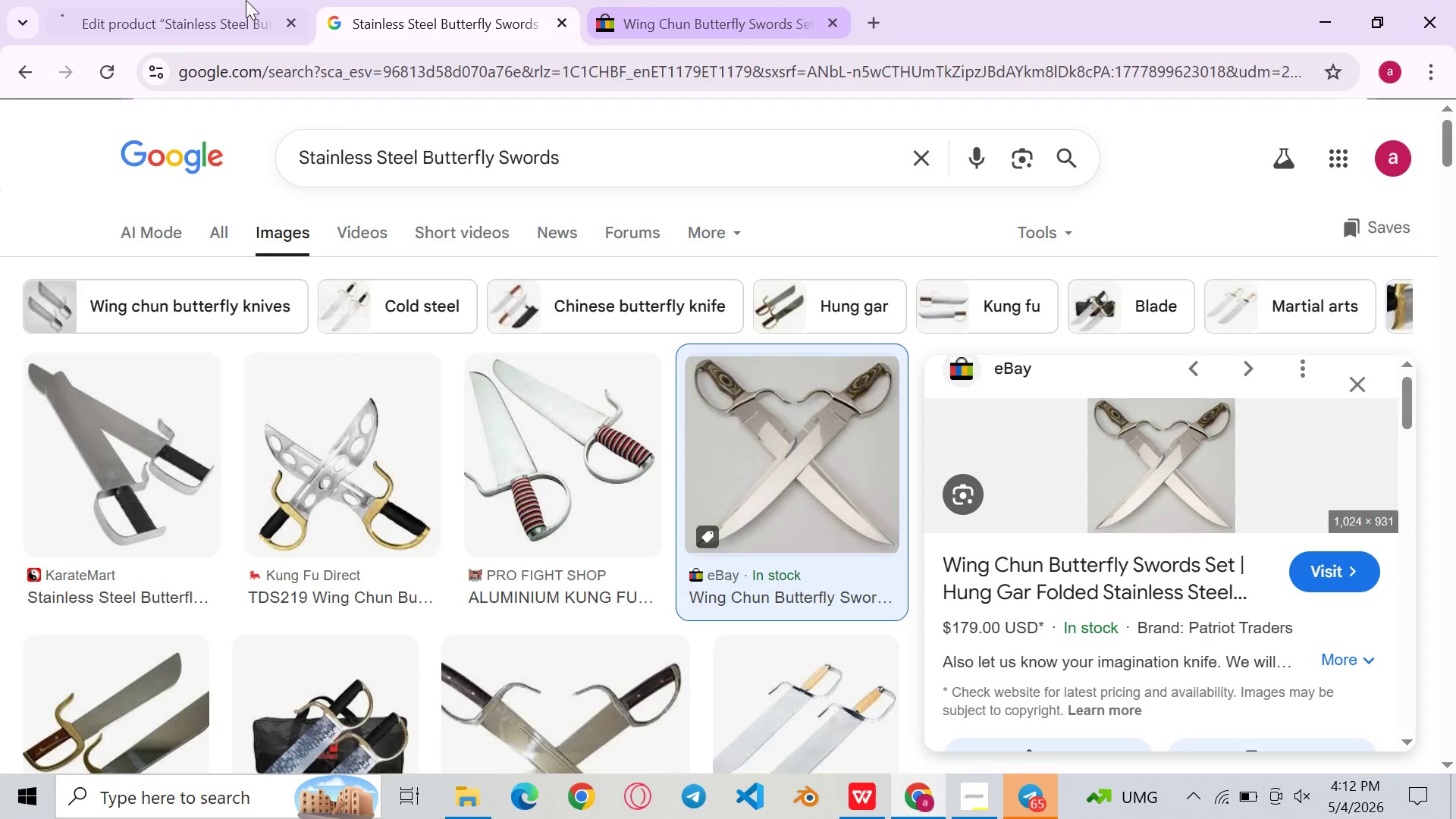 
left_click([223, 0])
 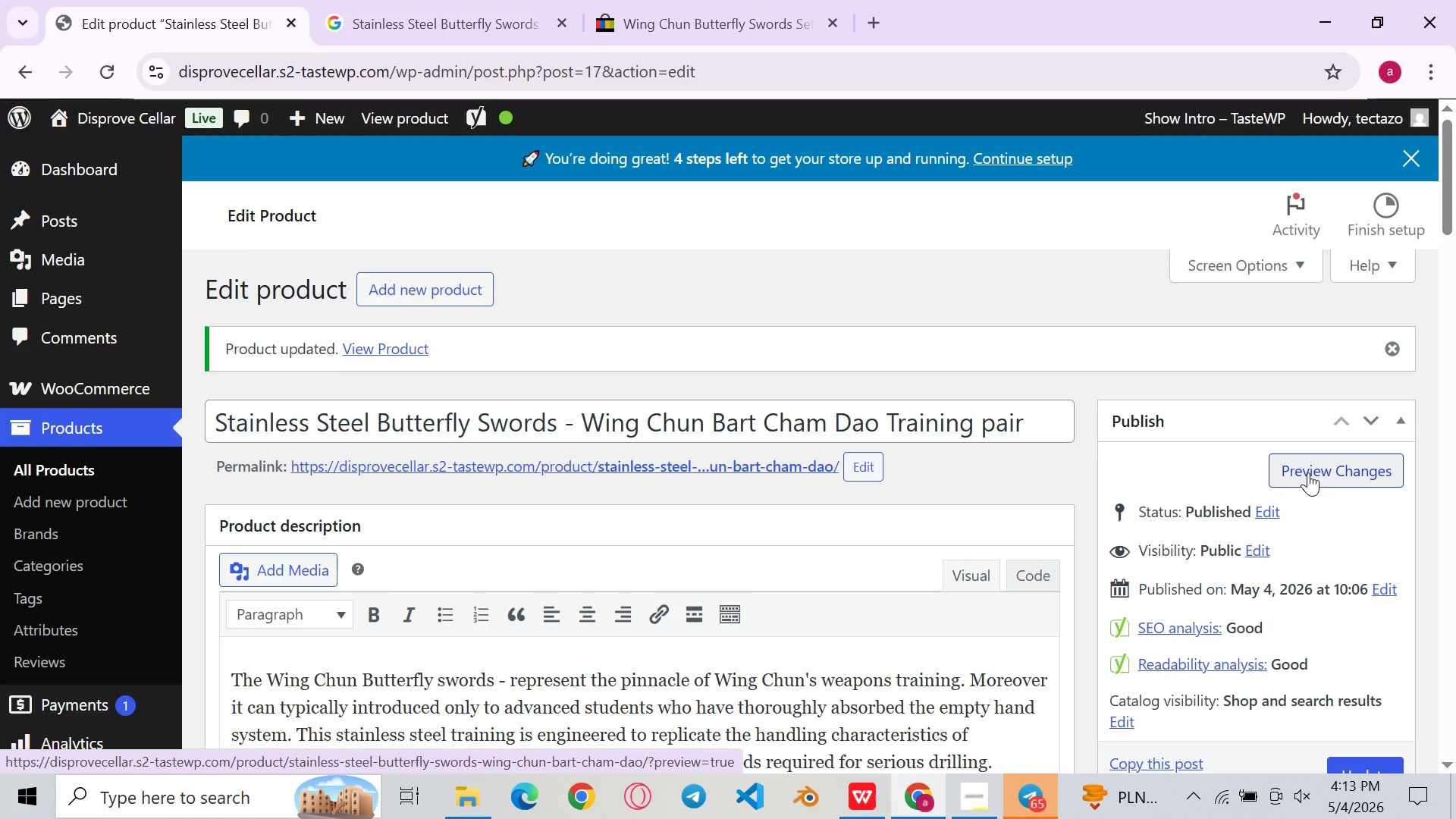 
wait(38.67)
 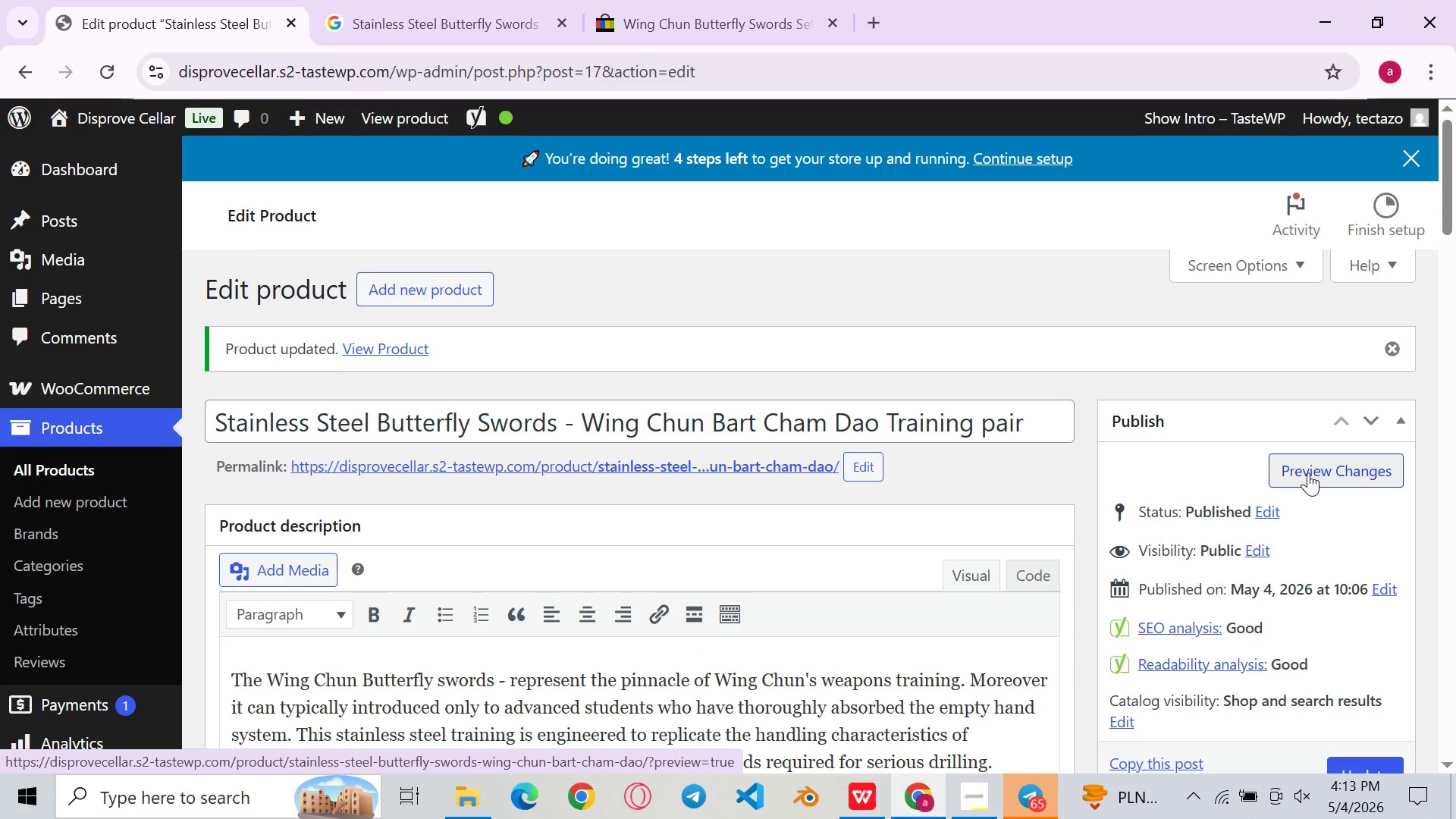 
left_click([874, 439])
 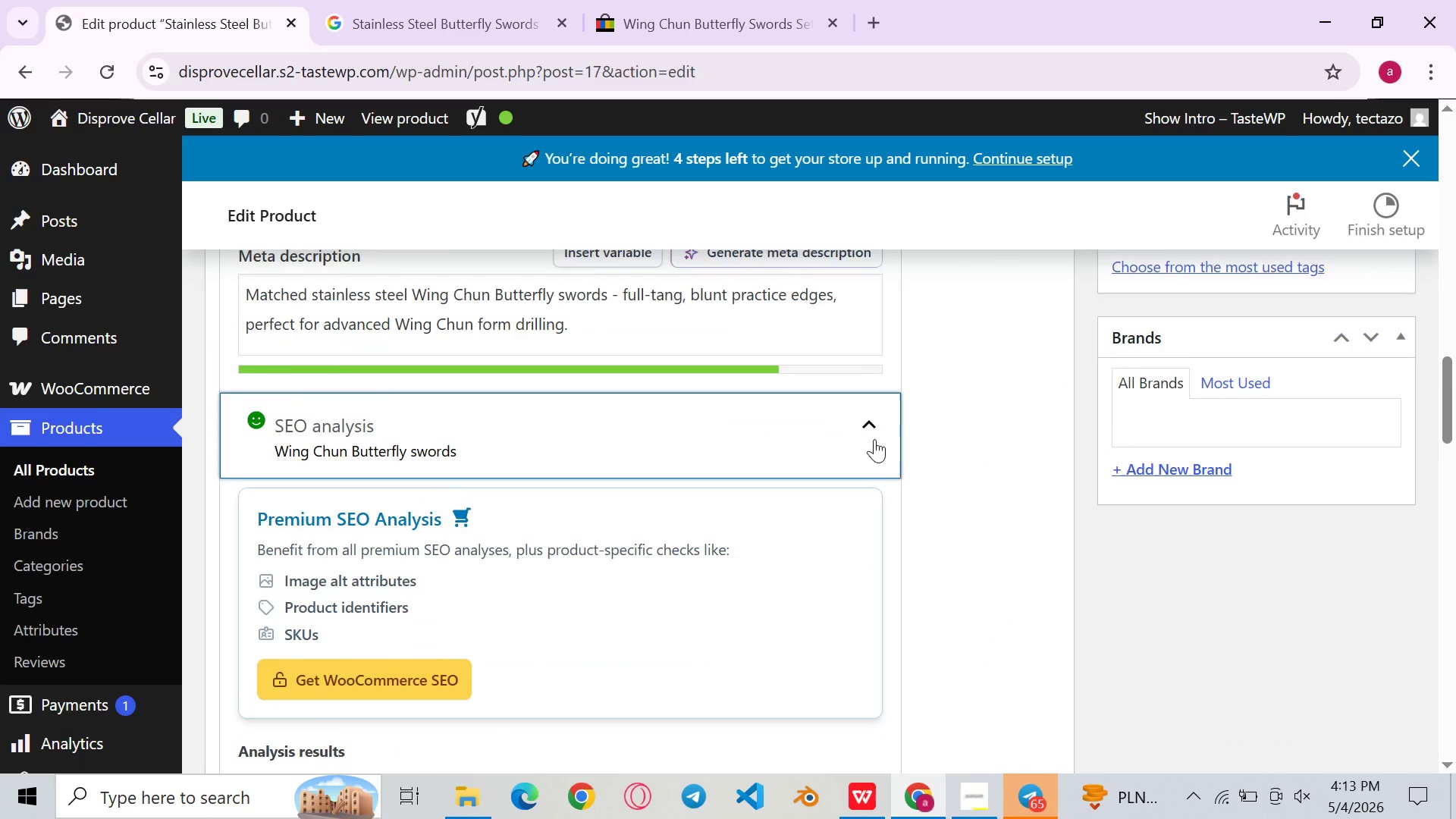 
left_click([866, 439])
 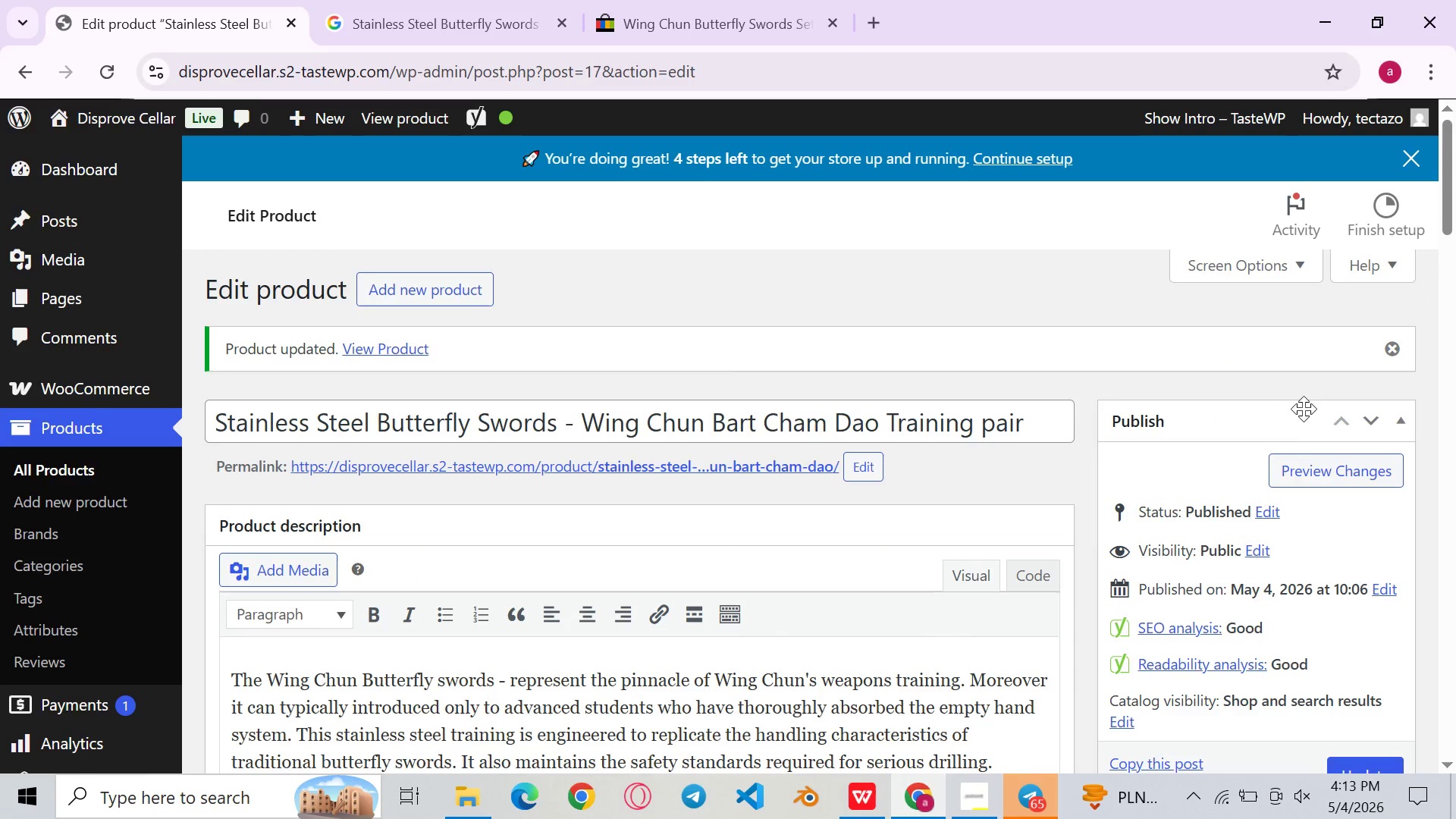 
left_click([1324, 479])
 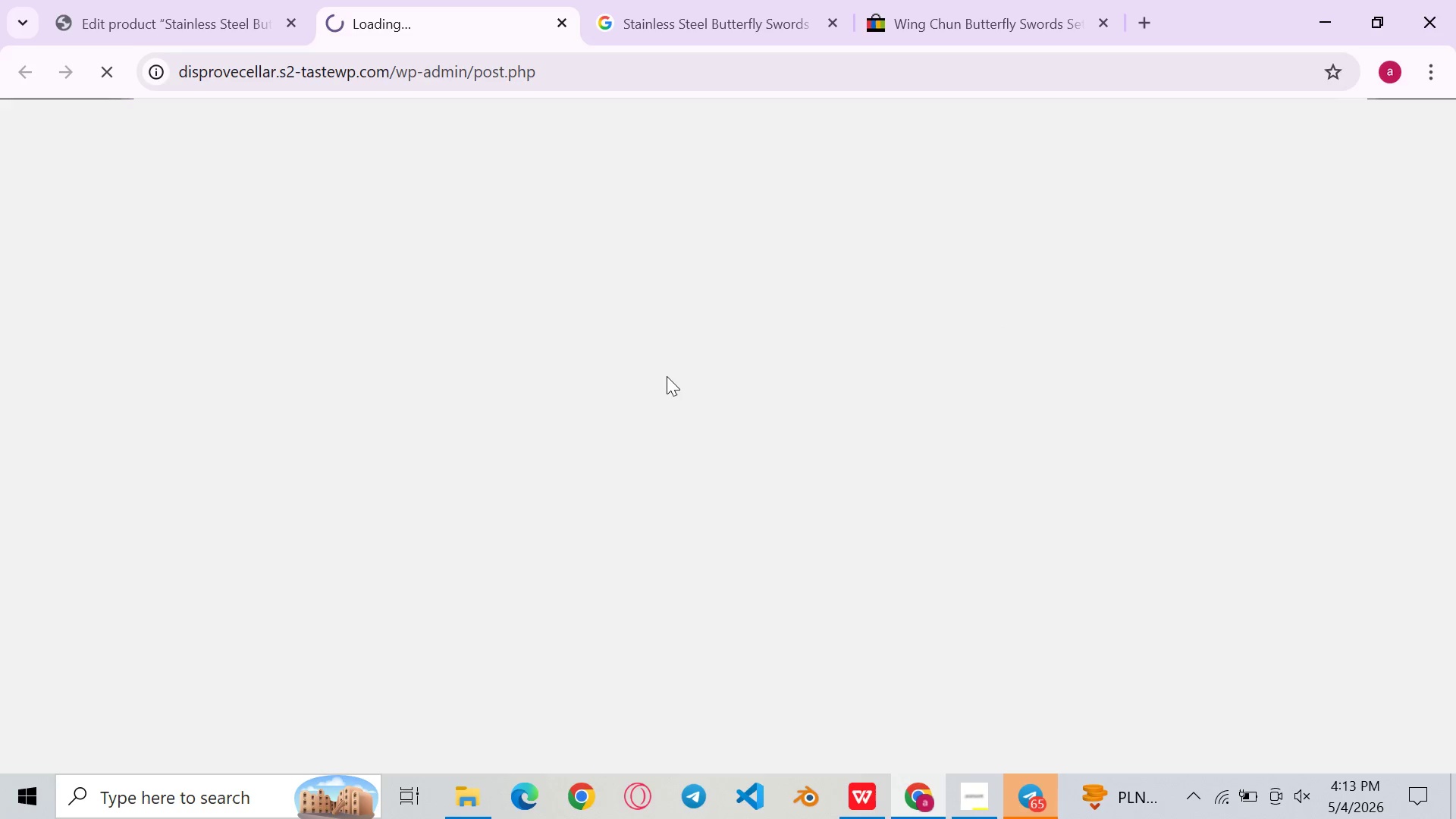 
wait(6.62)
 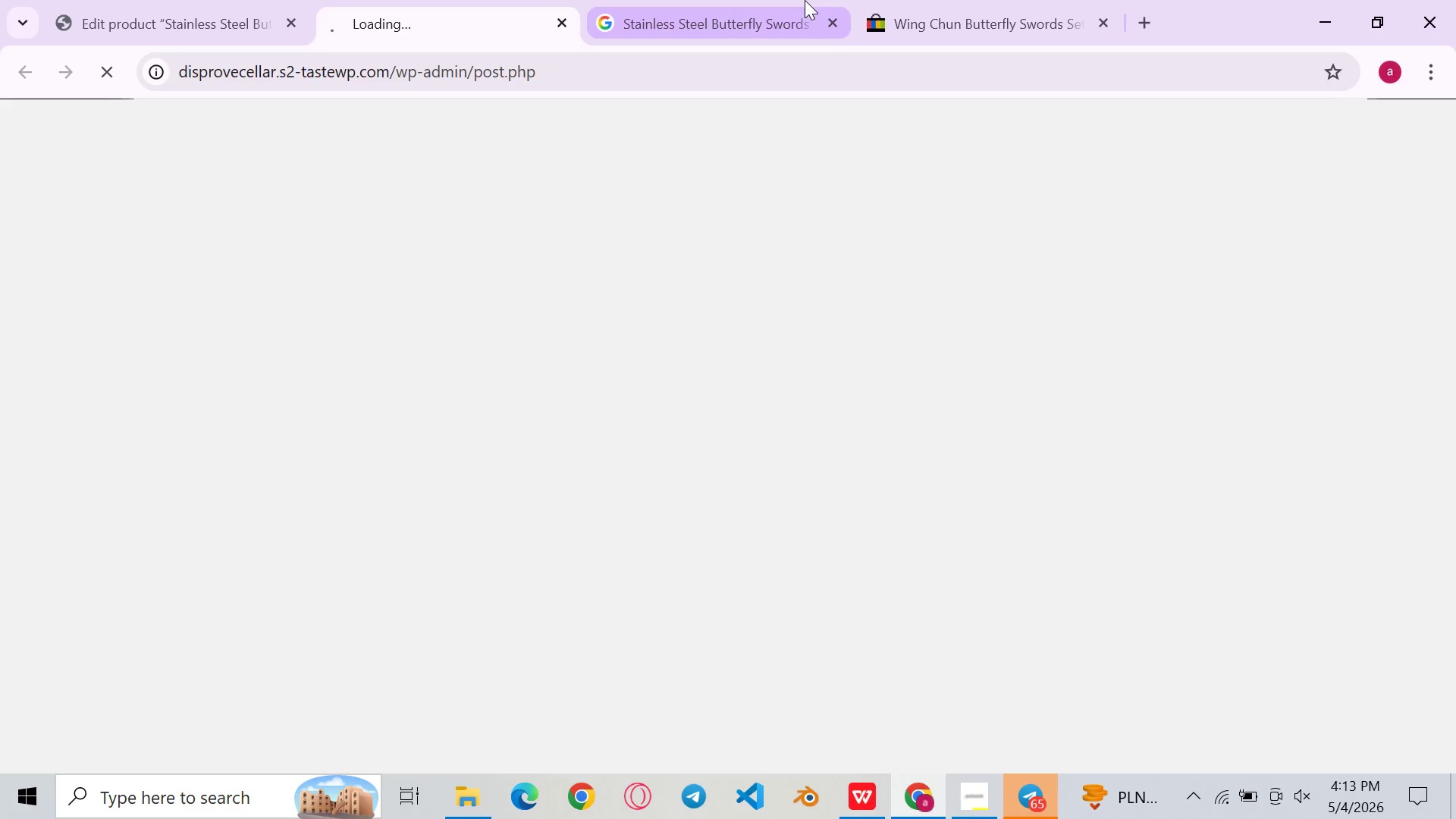 
left_click([975, 784])